 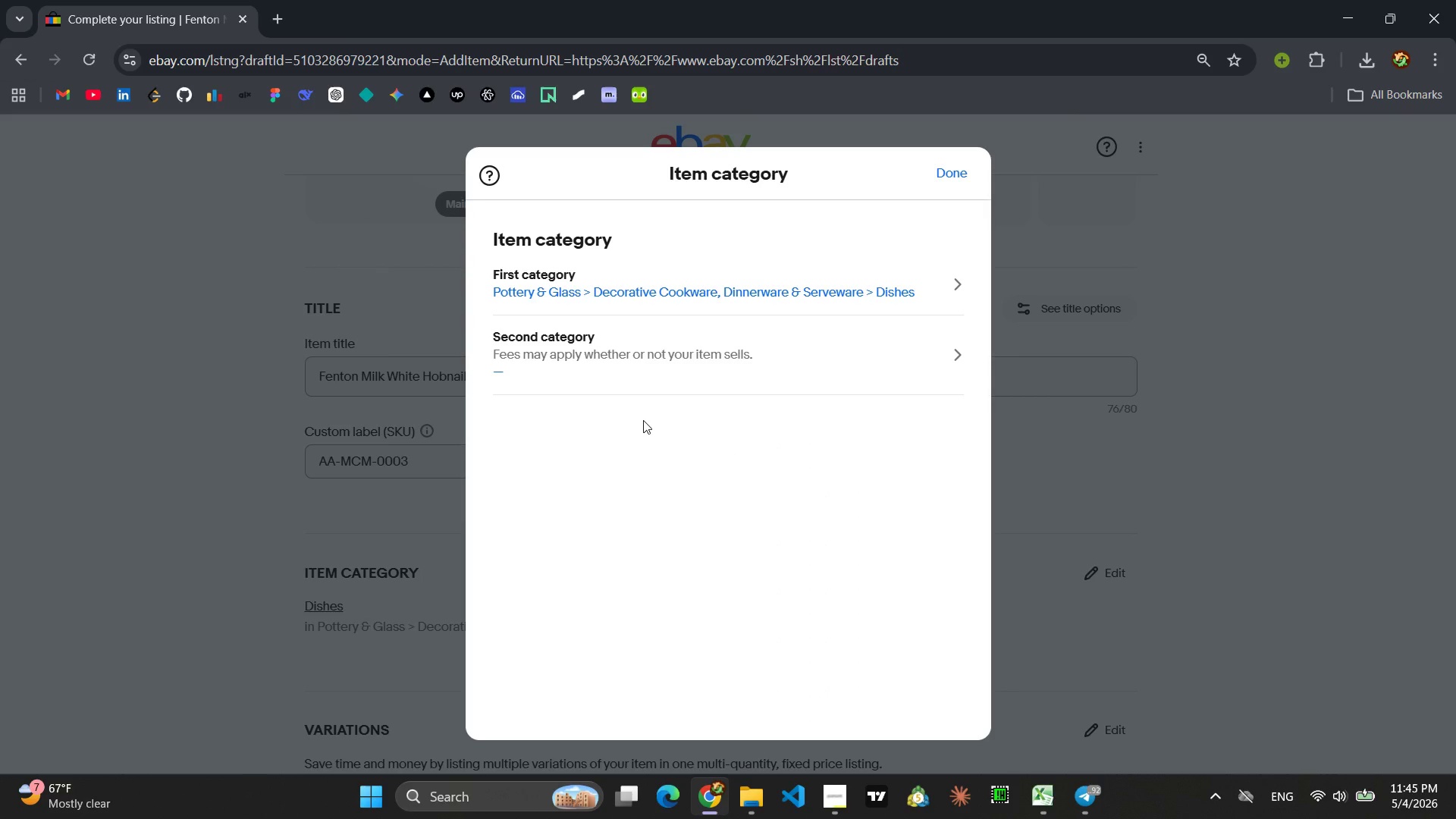 
left_click([1106, 734])
 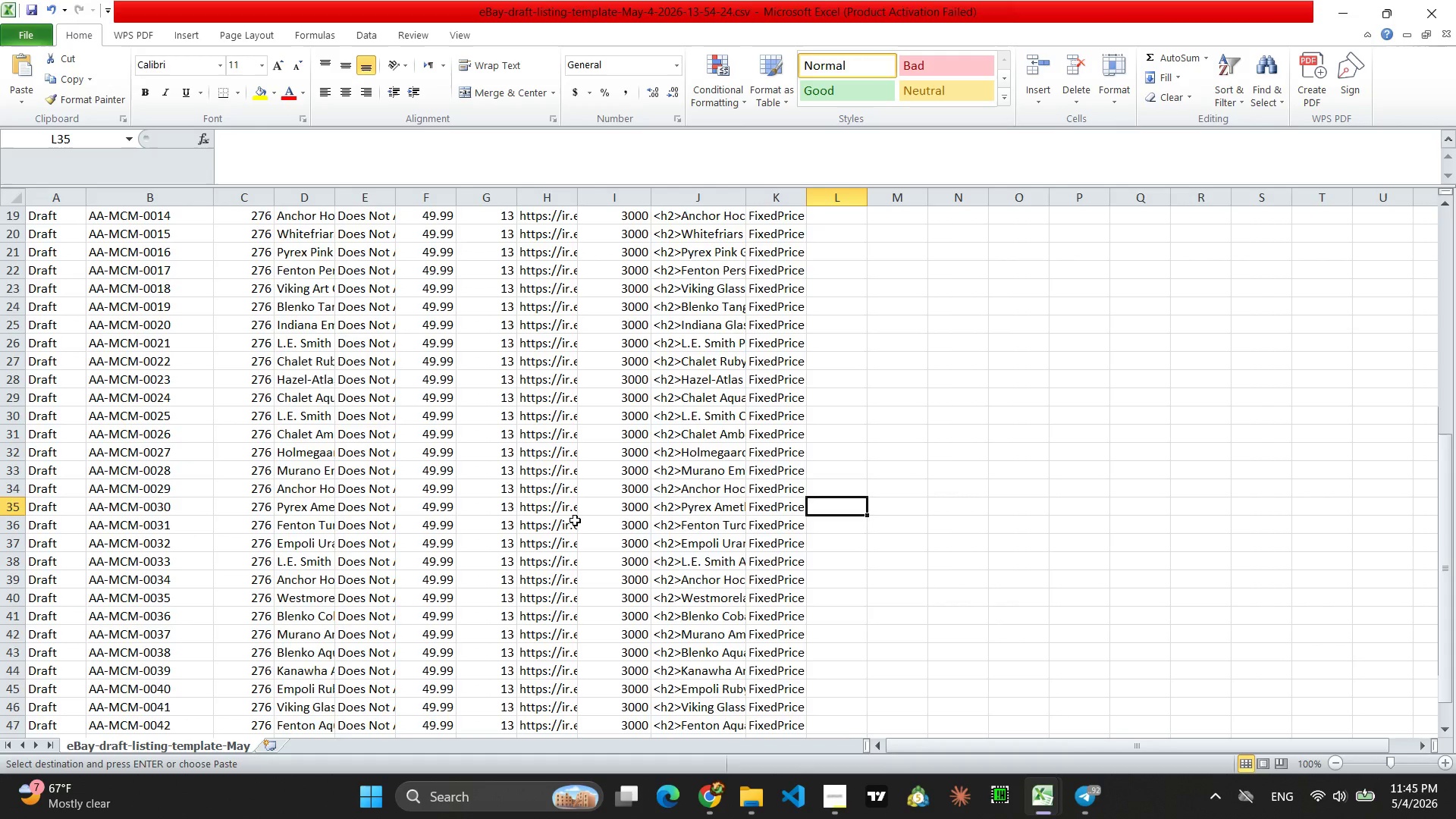 
scroll: coordinate [548, 523], scroll_direction: up, amount: 14.0
 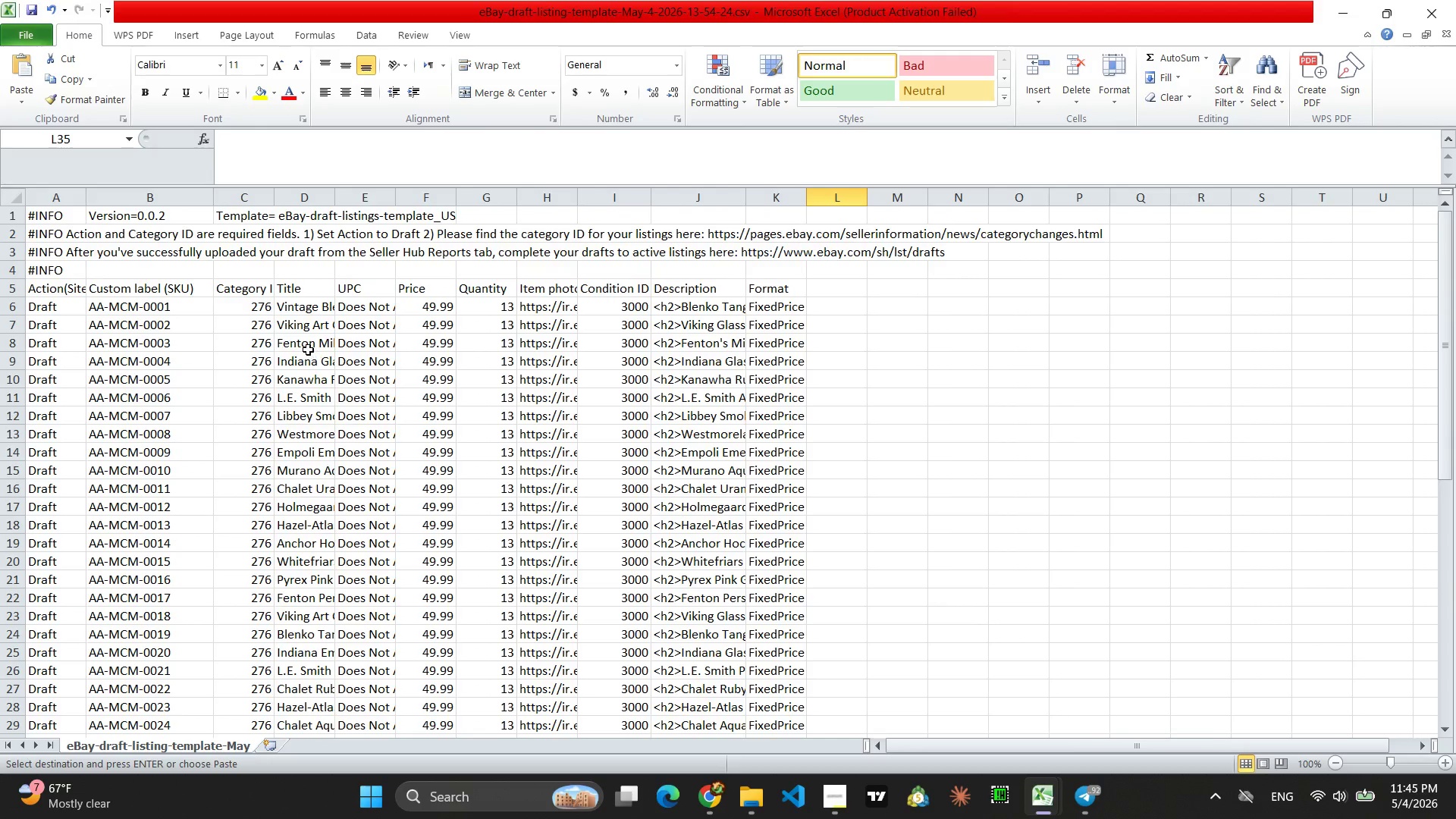 
left_click([303, 345])
 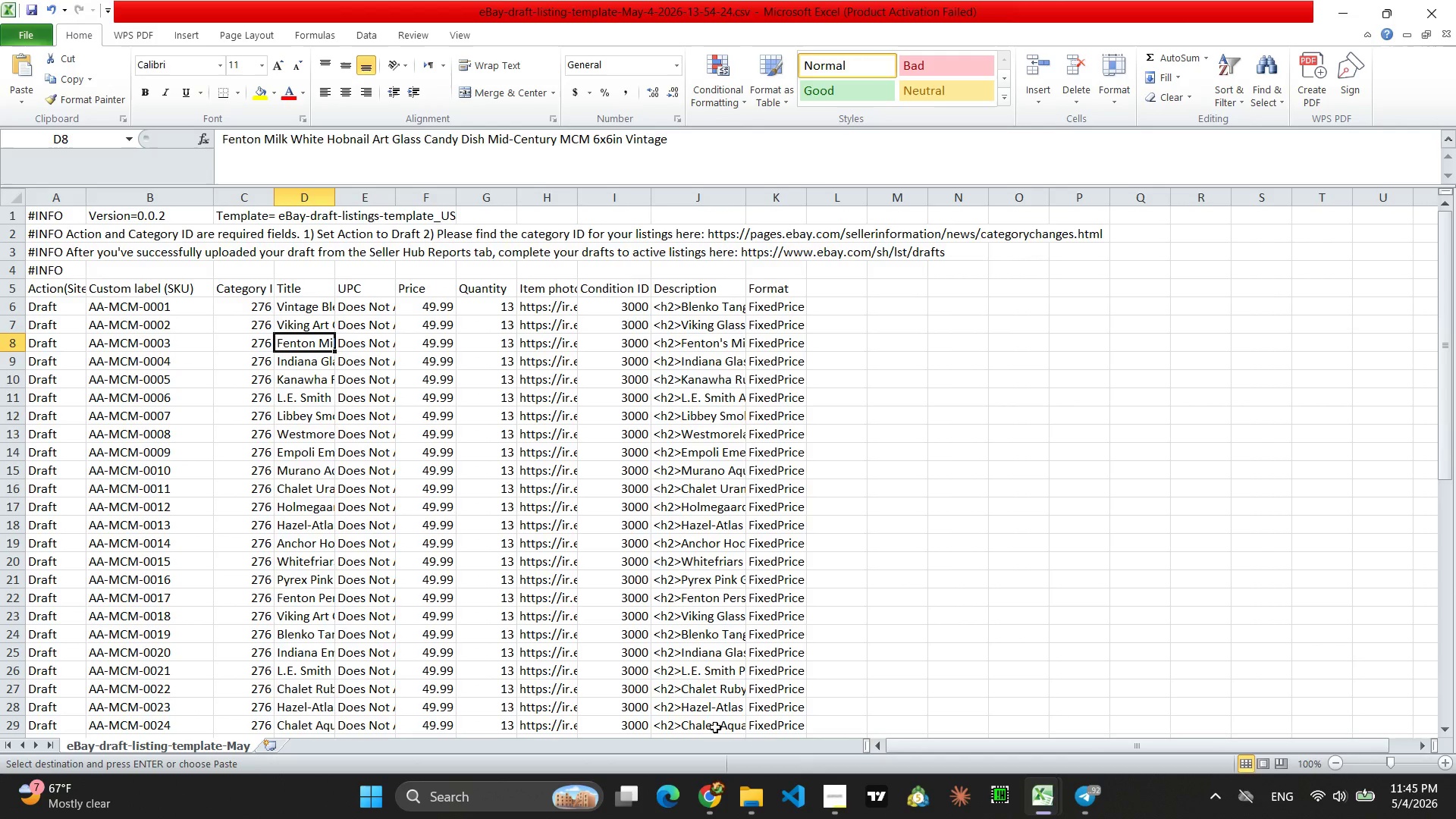 
left_click([704, 808])
 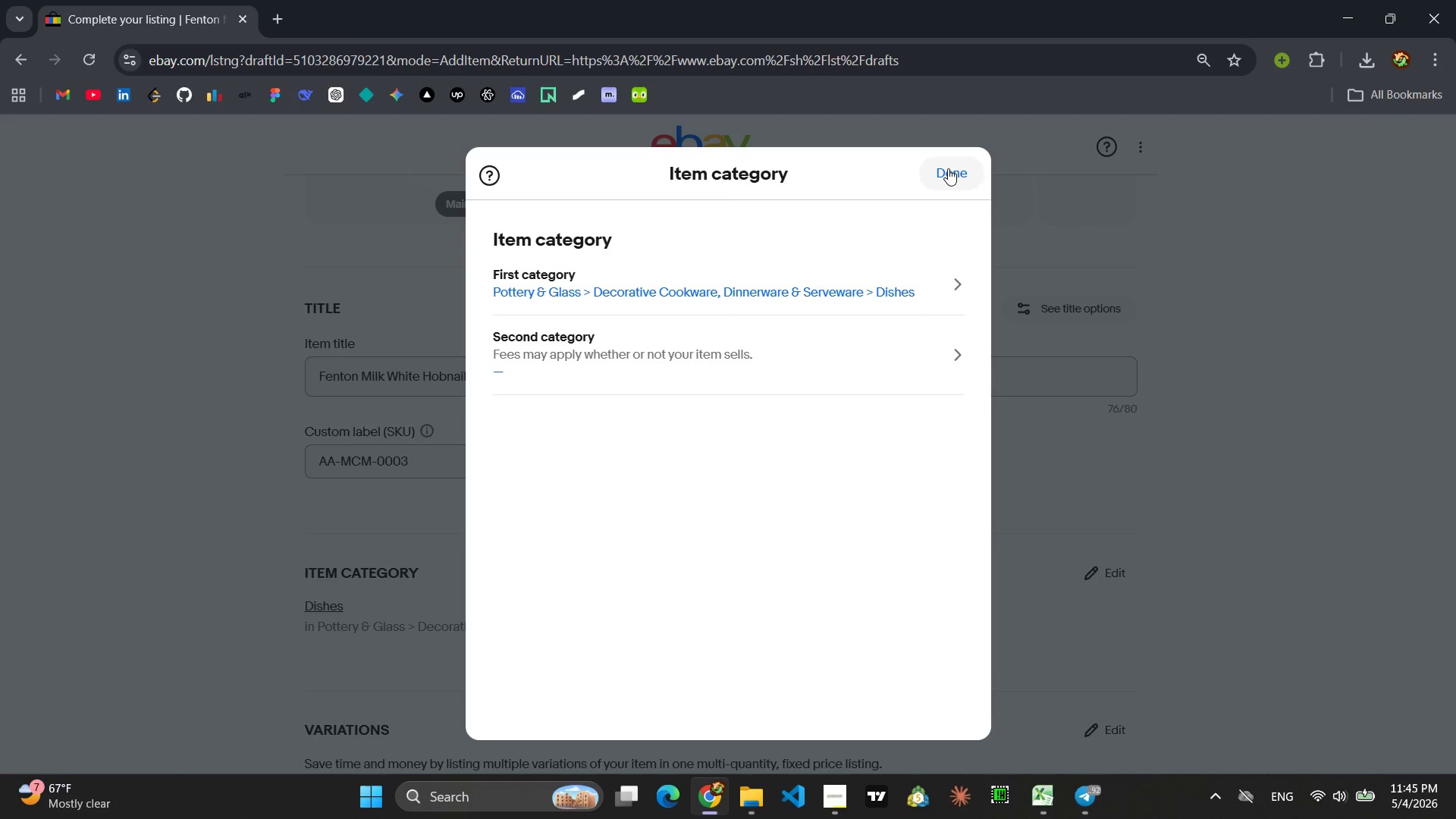 
wait(6.3)
 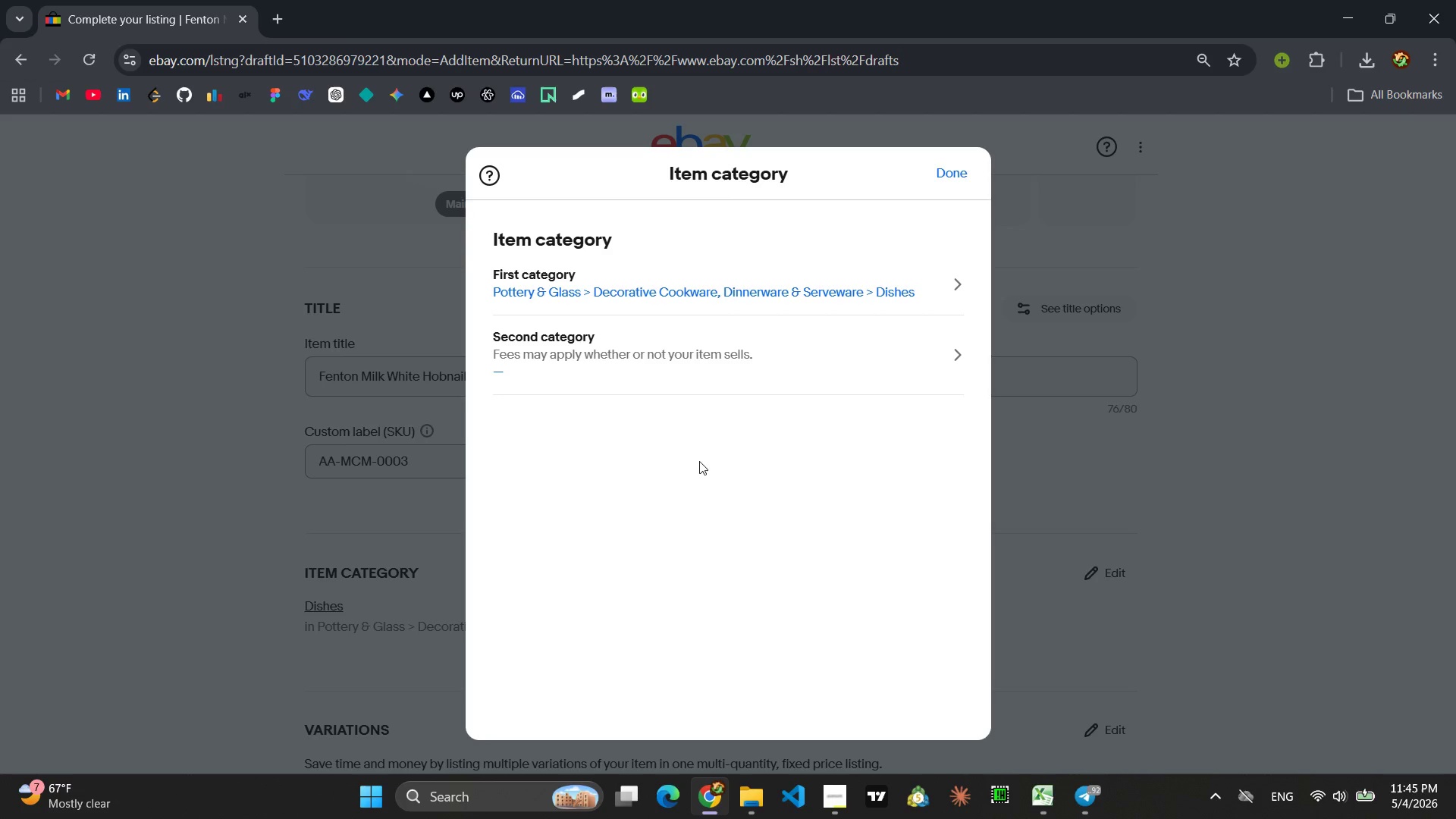 
left_click([948, 168])
 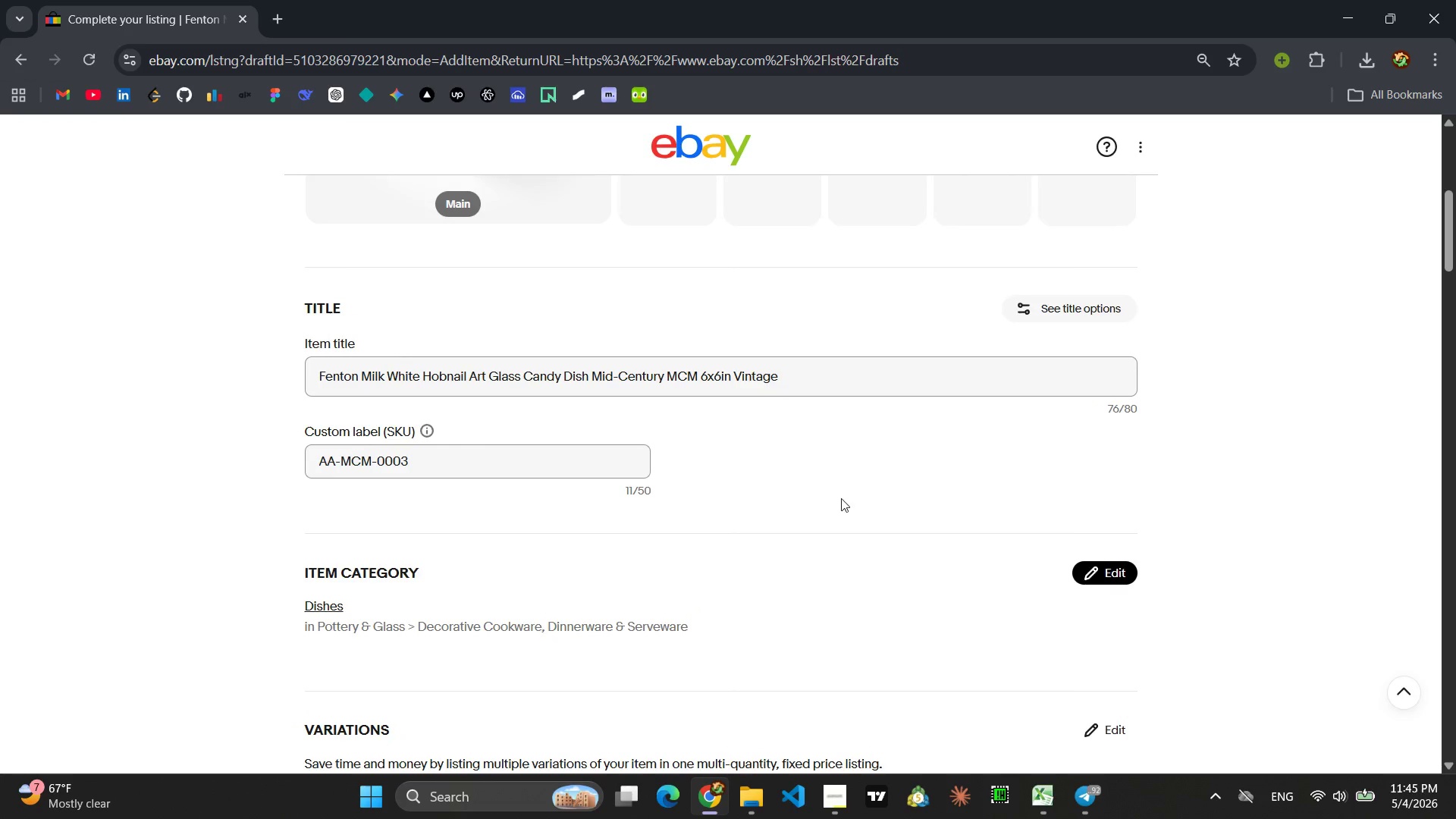 
scroll: coordinate [839, 517], scroll_direction: down, amount: 6.0
 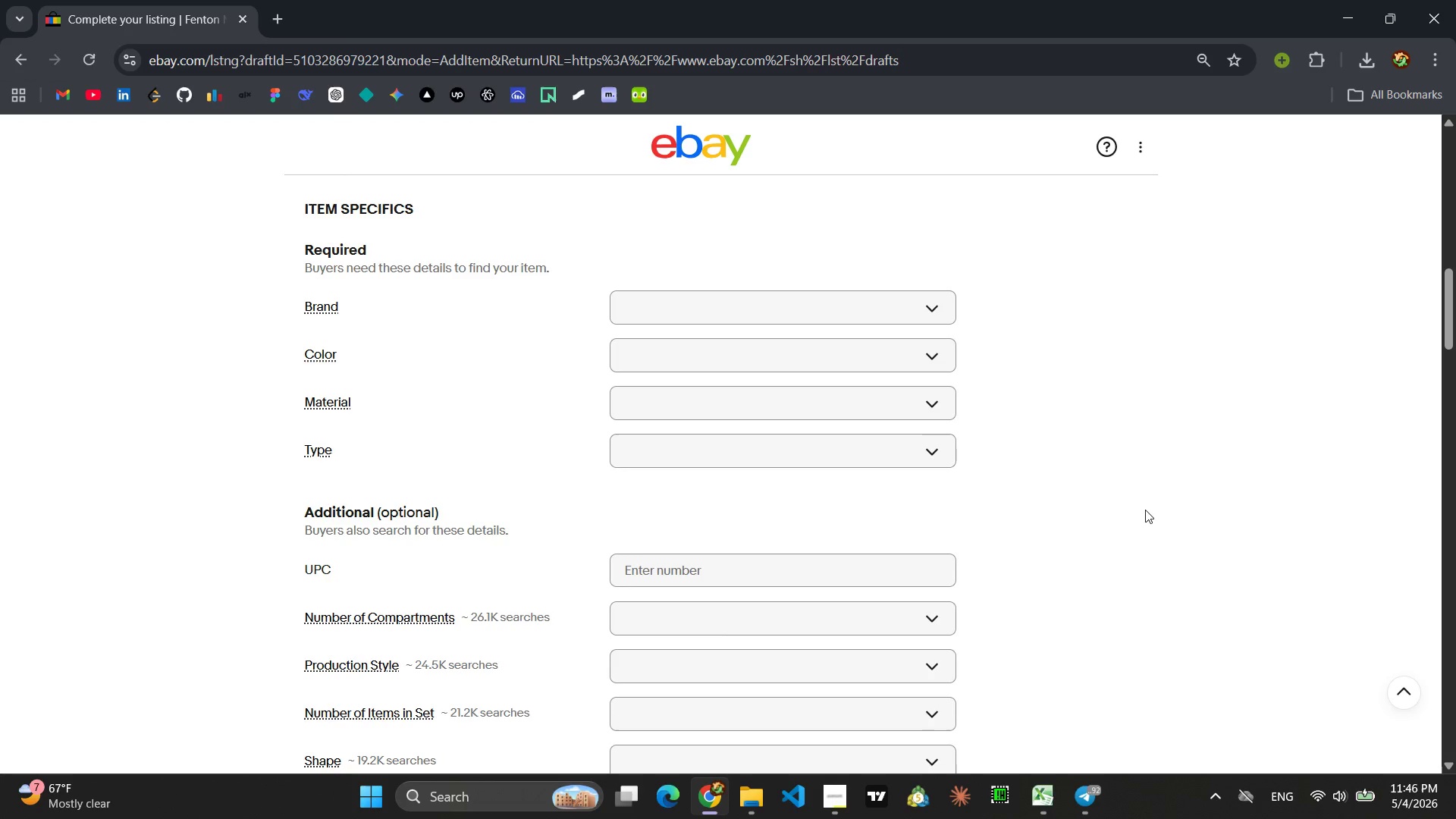 
wait(61.25)
 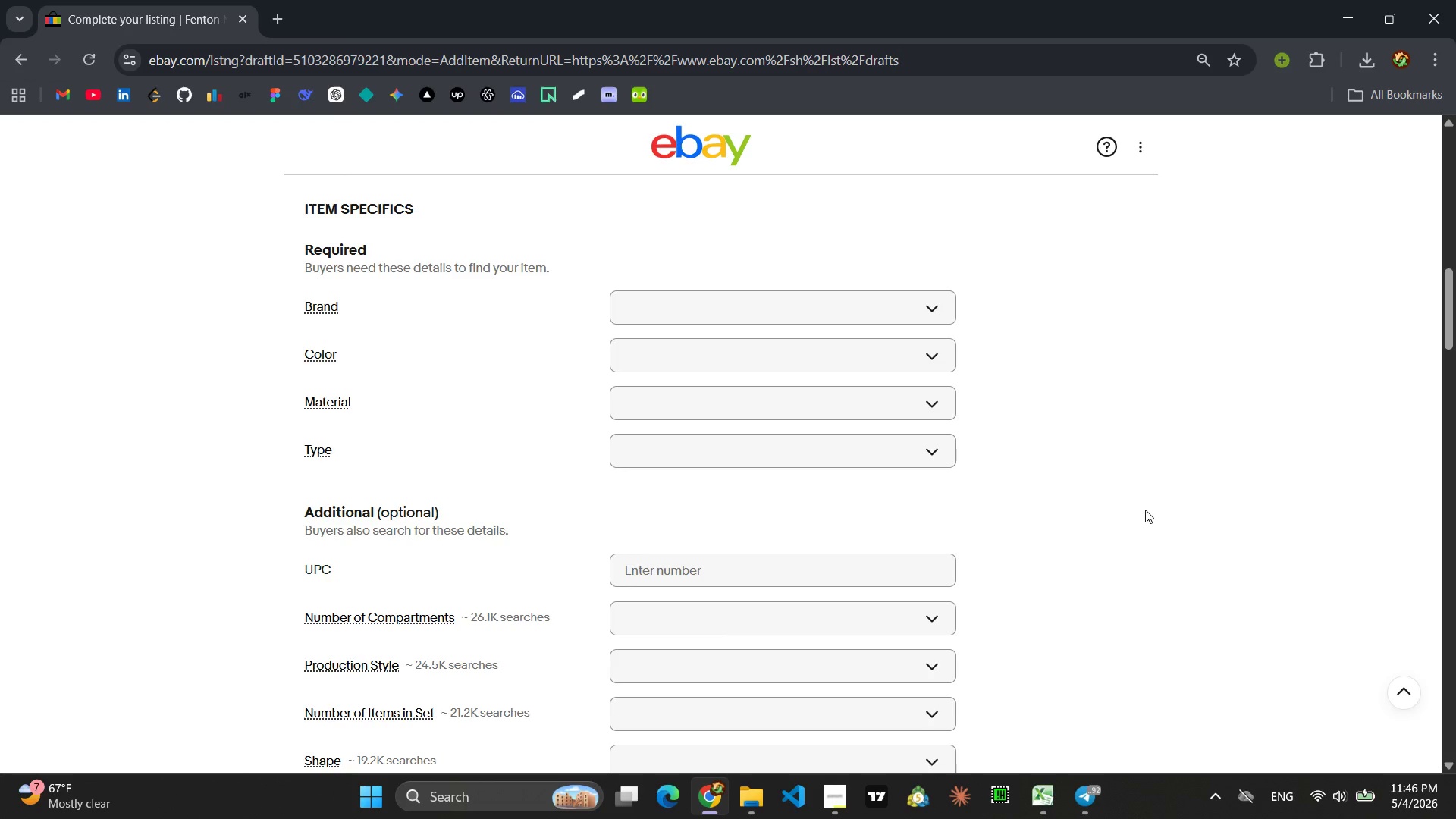 
left_click([778, 318])
 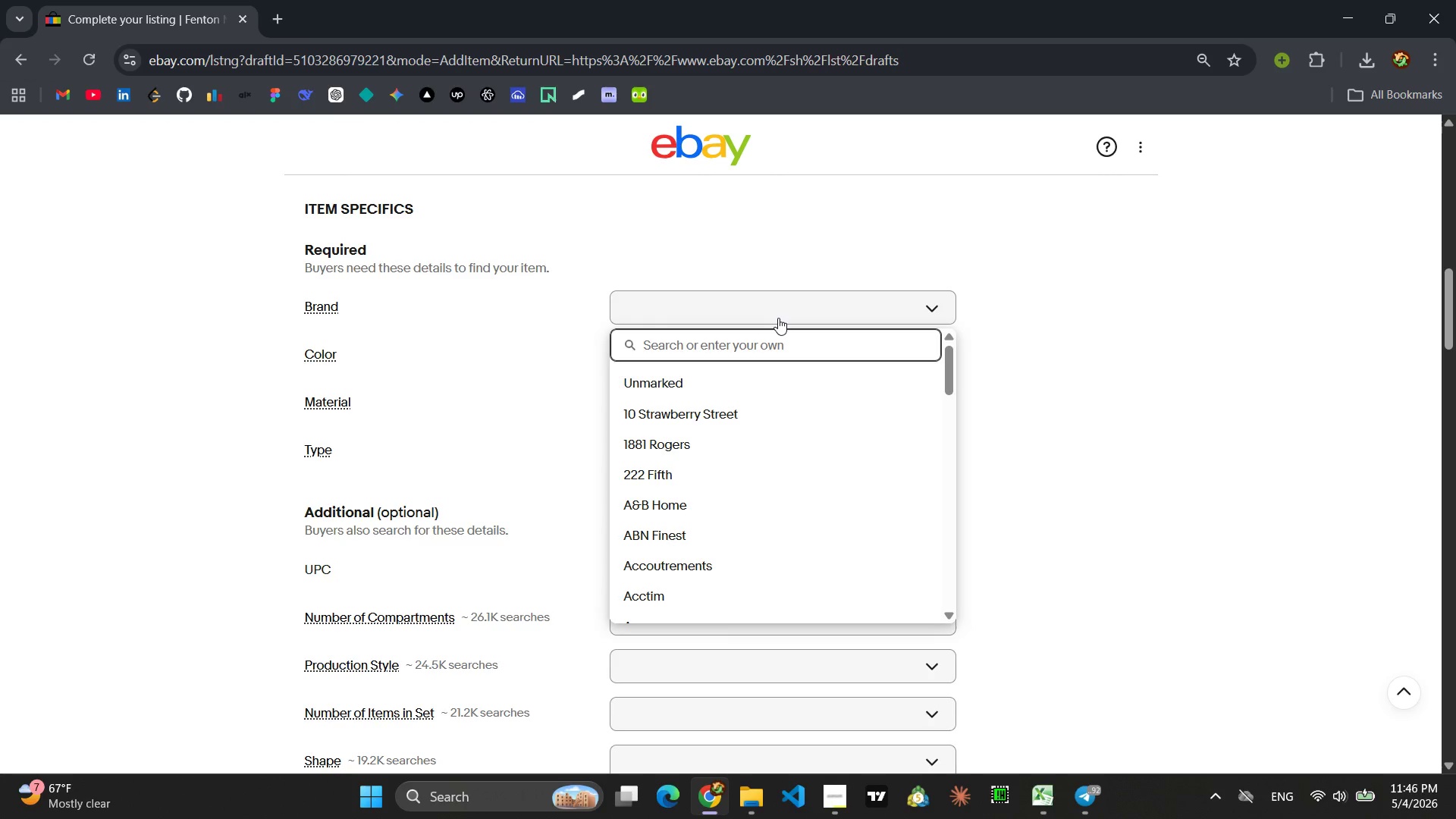 
type(Fin)
key(Backspace)
key(Backspace)
type(ont)
key(Backspace)
type(ton)
key(Backspace)
key(Backspace)
key(Backspace)
key(Backspace)
key(Backspace)
type(enton)
 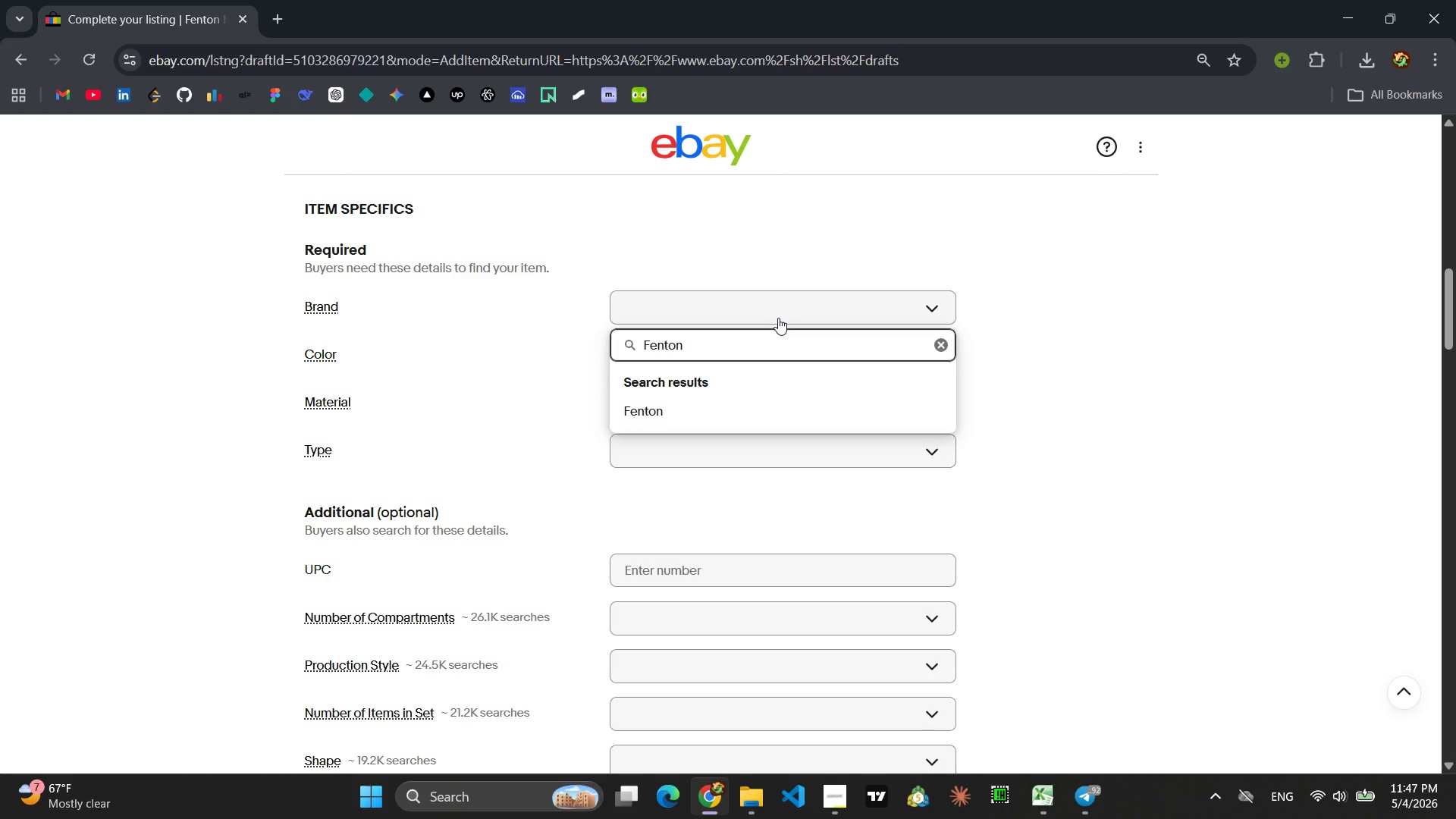 
key(Enter)
 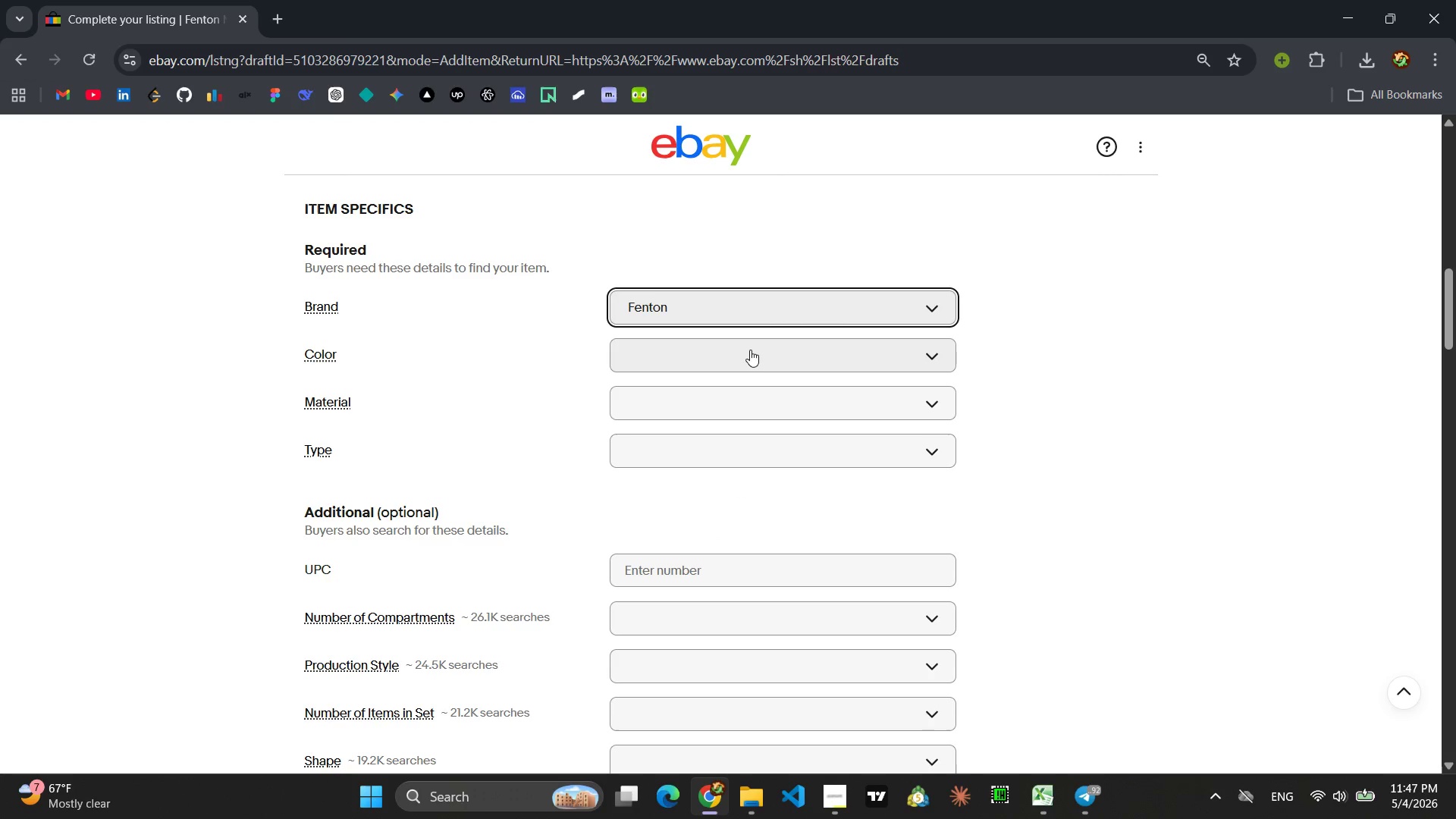 
left_click([748, 351])
 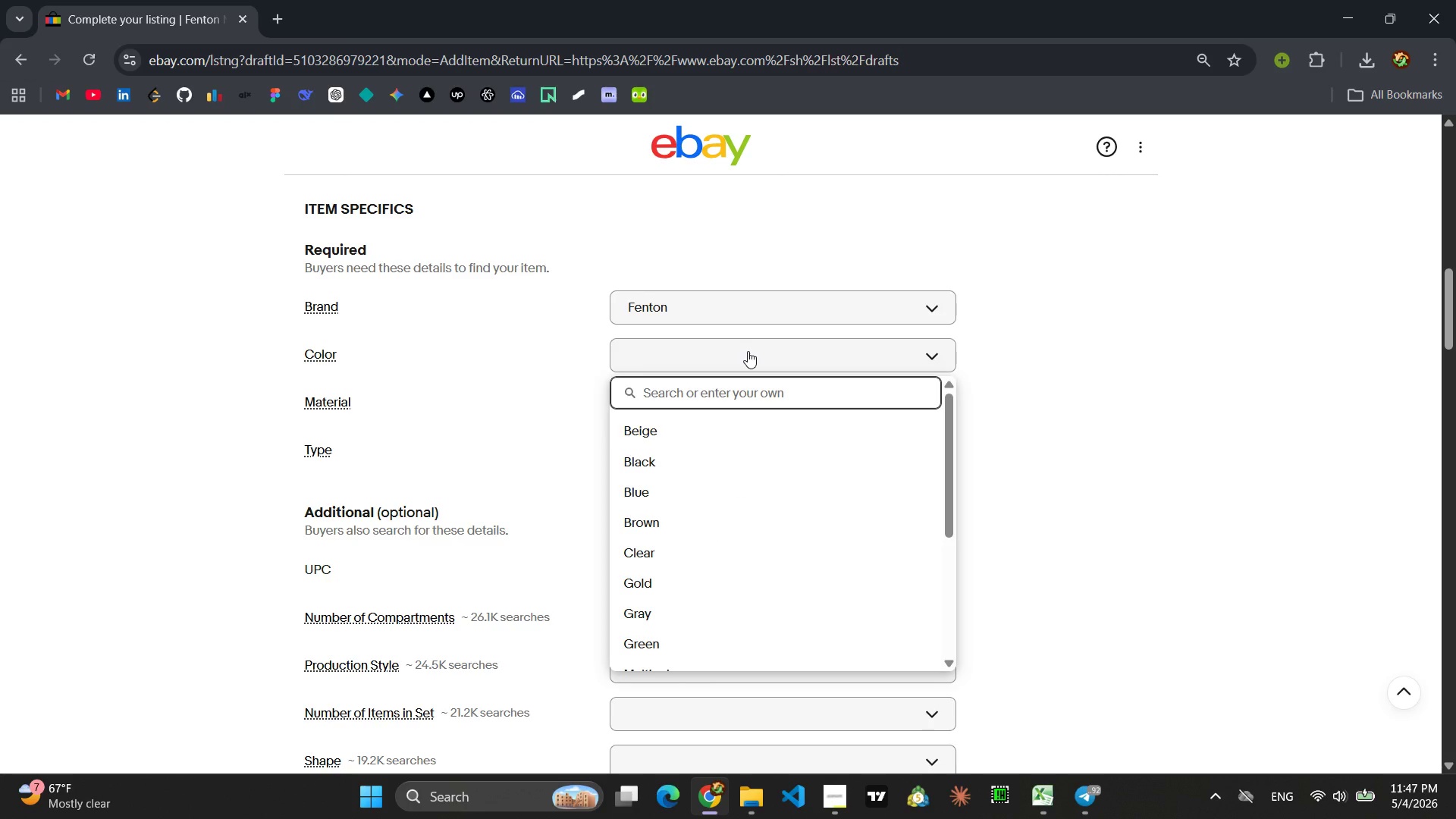 
type(Milk White)
 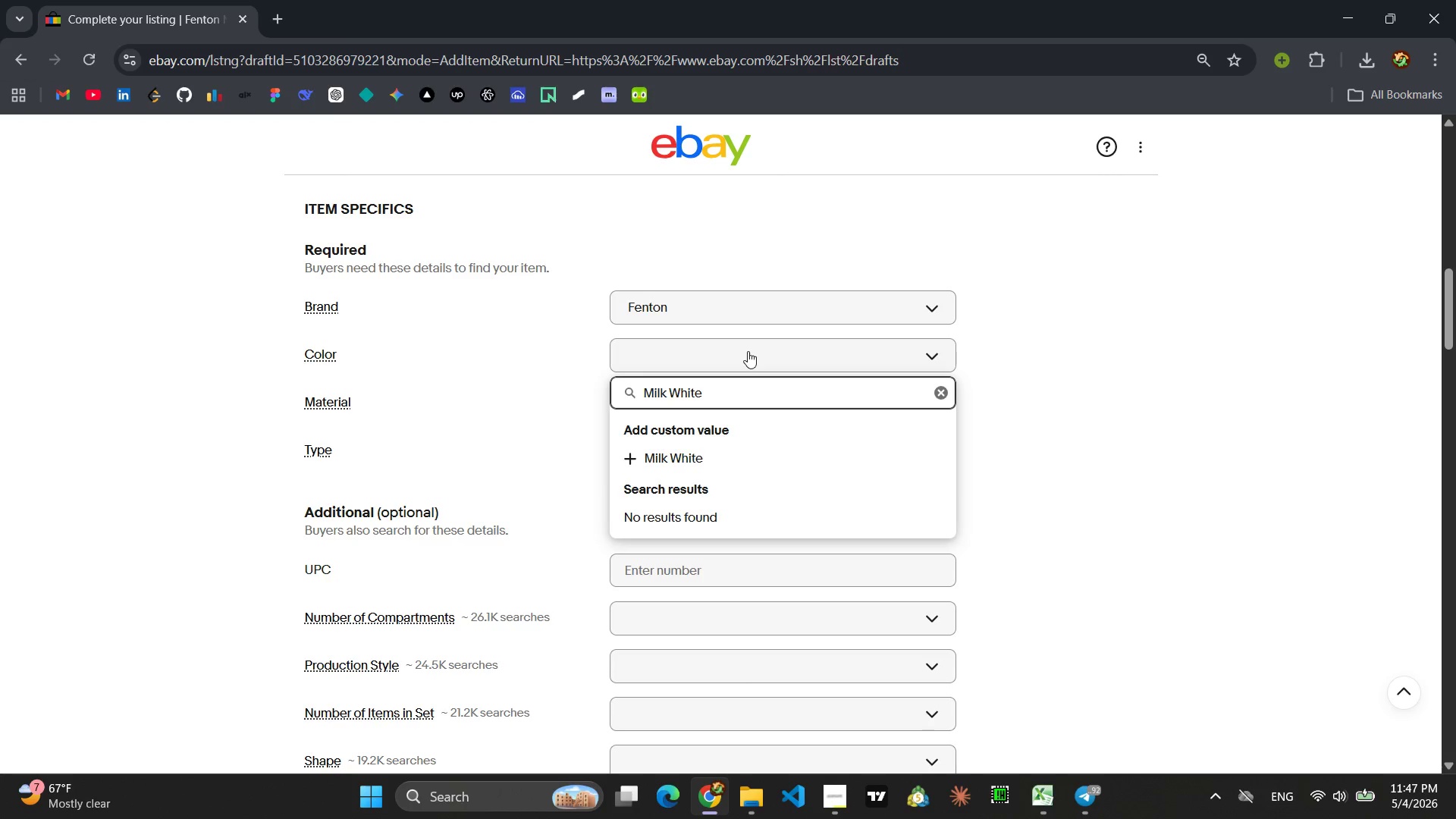 
key(Enter)
 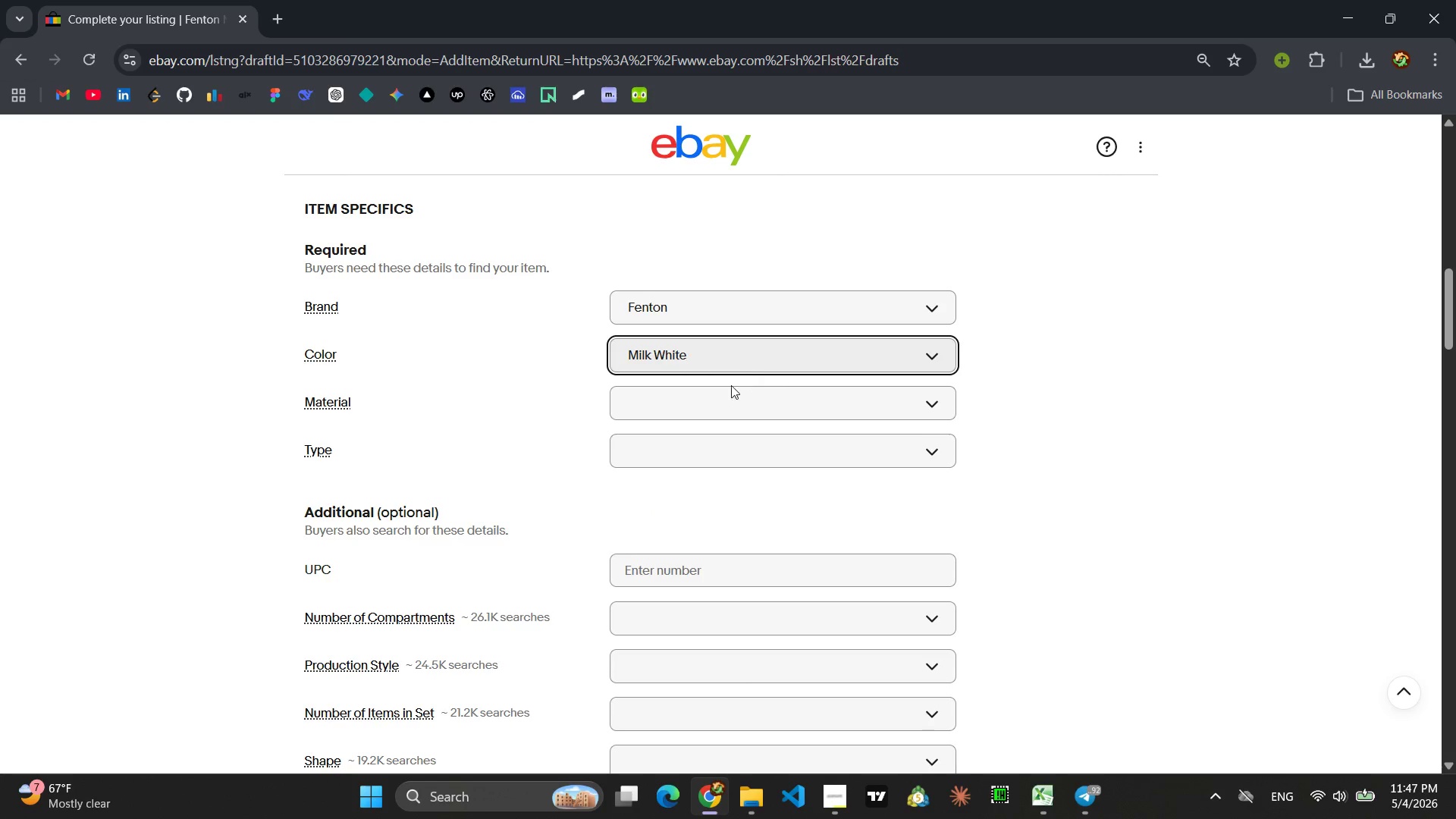 
left_click([726, 390])
 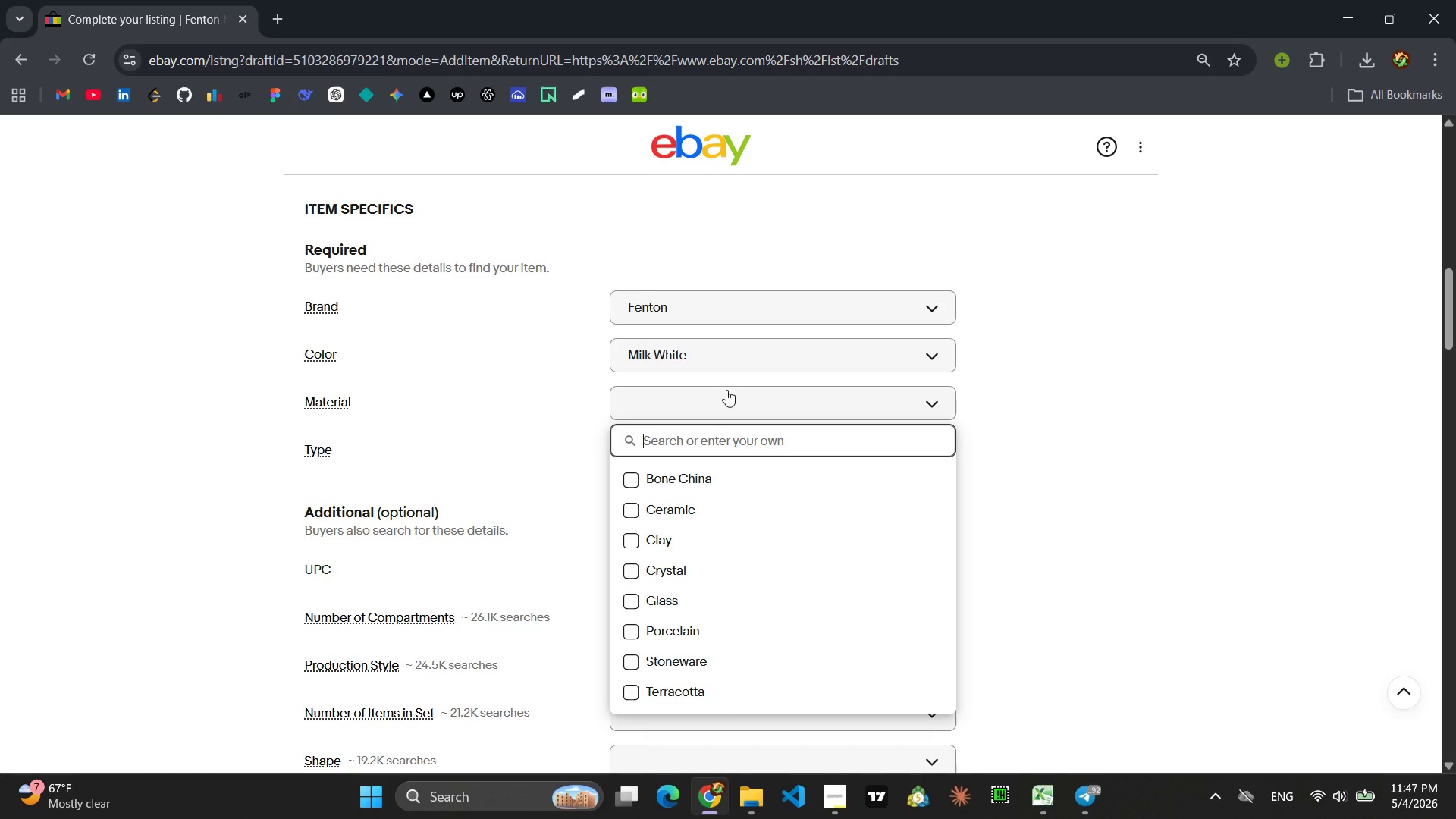 
type(Art F)
key(Backspace)
type(Glass)
 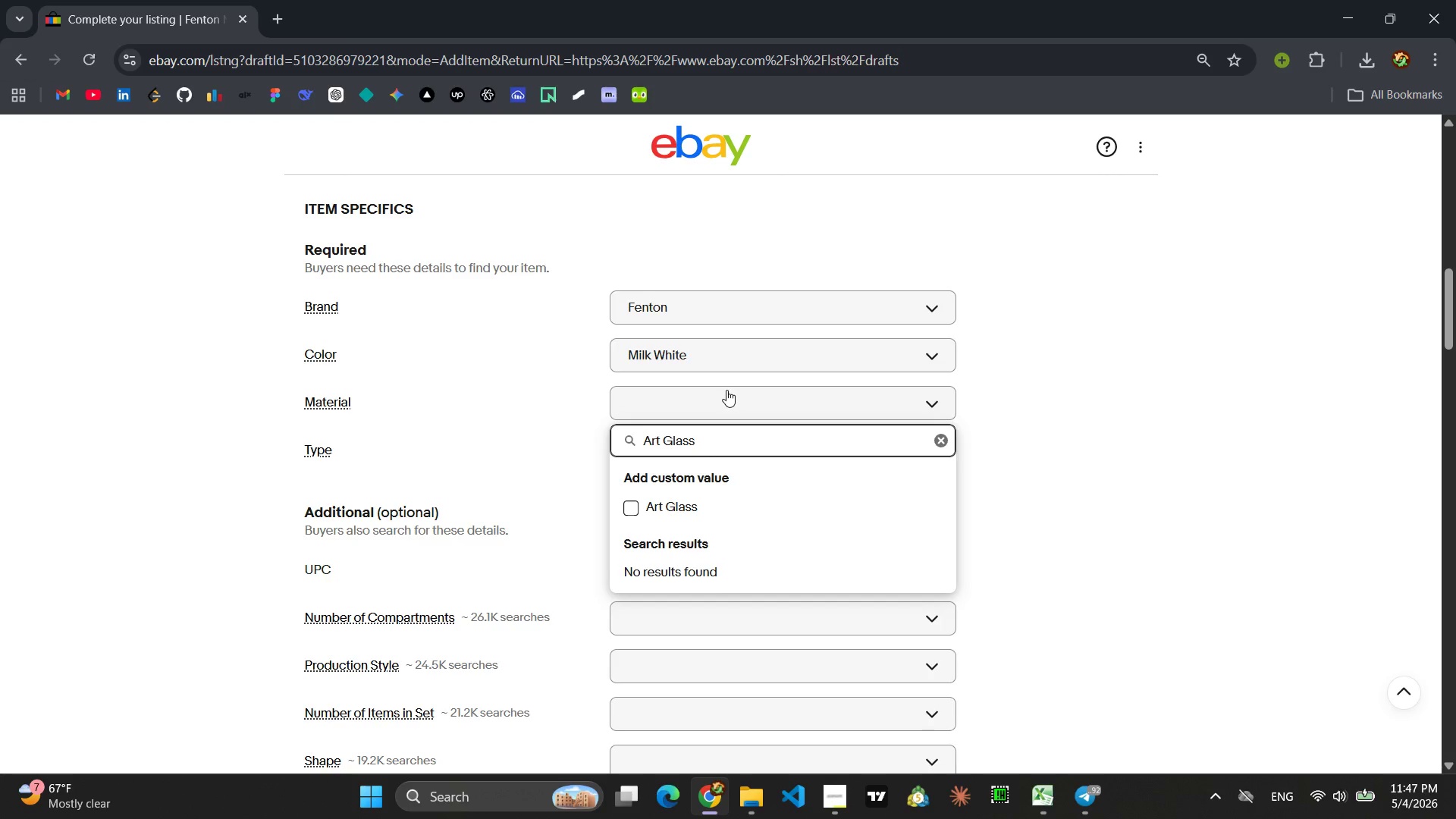 
key(Enter)
 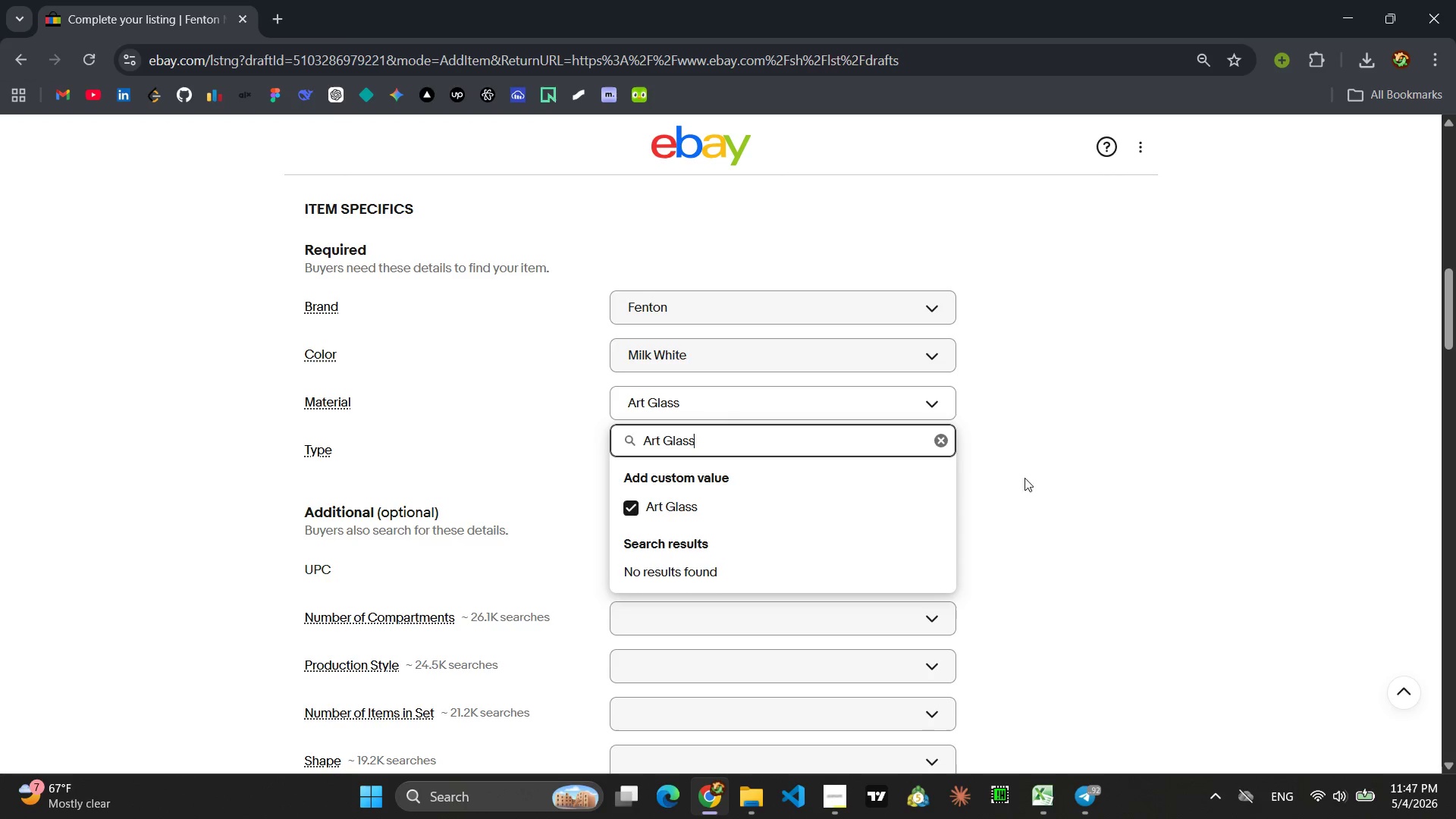 
left_click([1065, 497])
 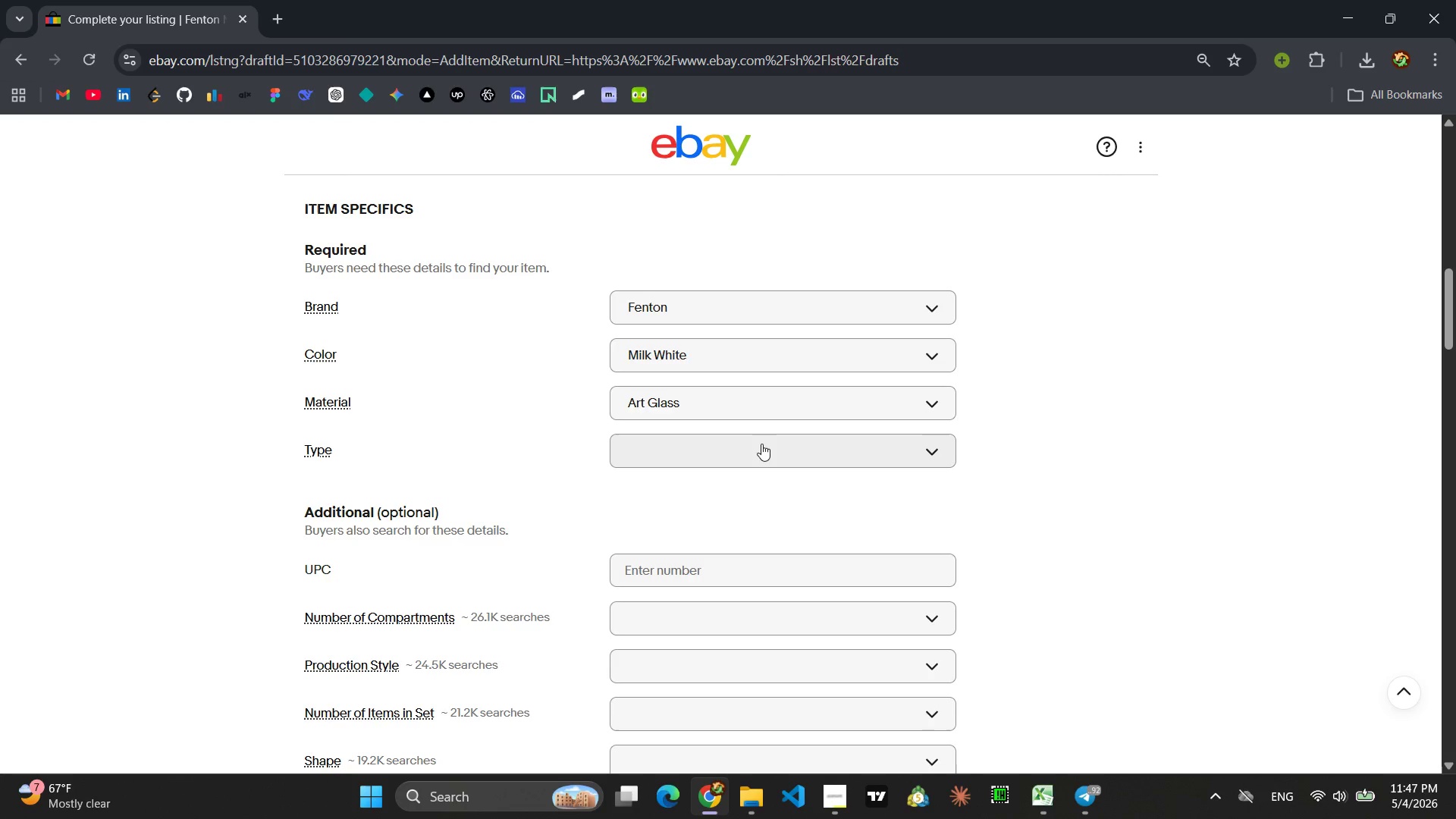 
left_click([760, 442])
 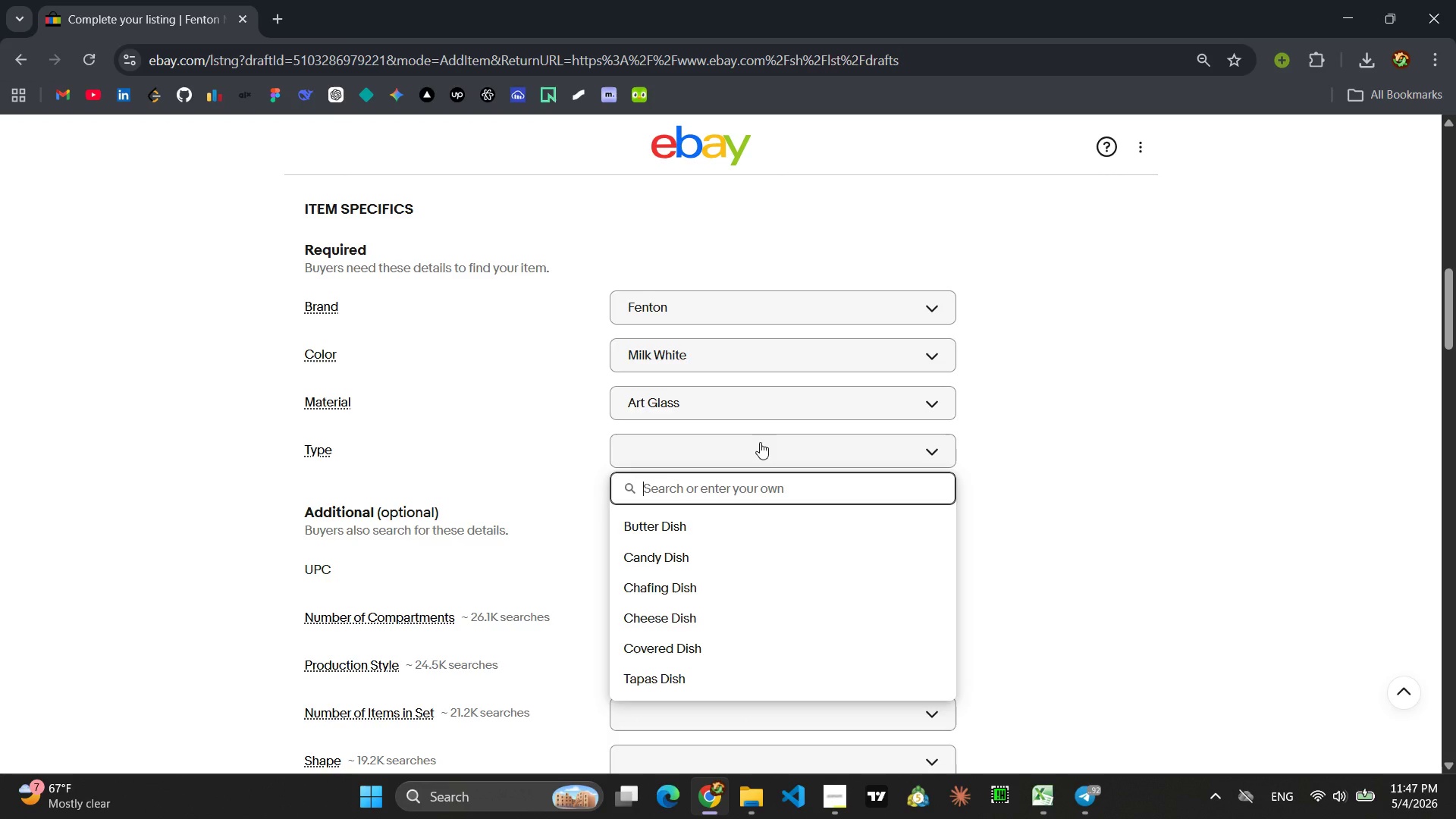 
type(Candy DIsh)
 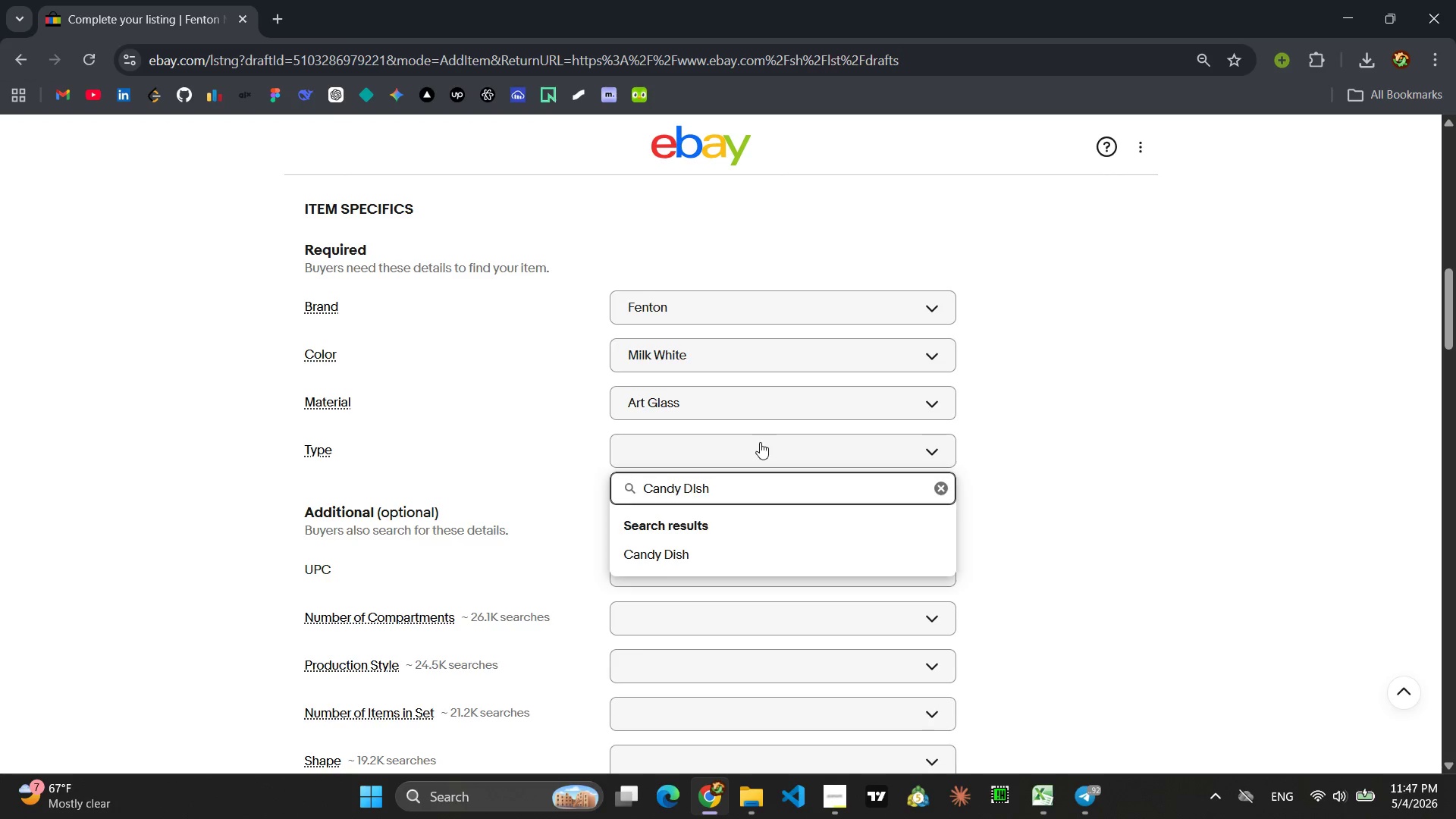 
key(Enter)
 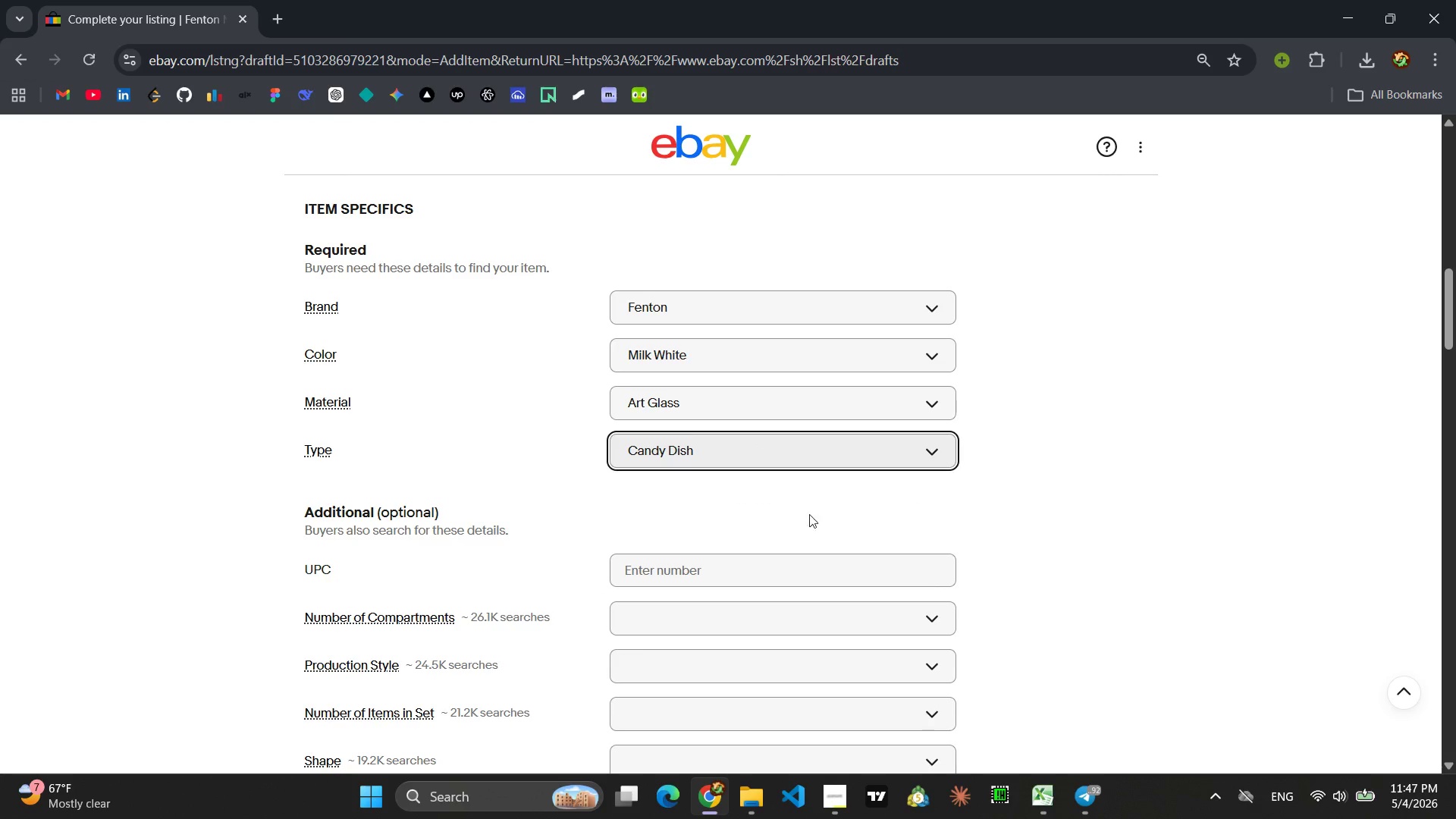 
left_click([805, 522])
 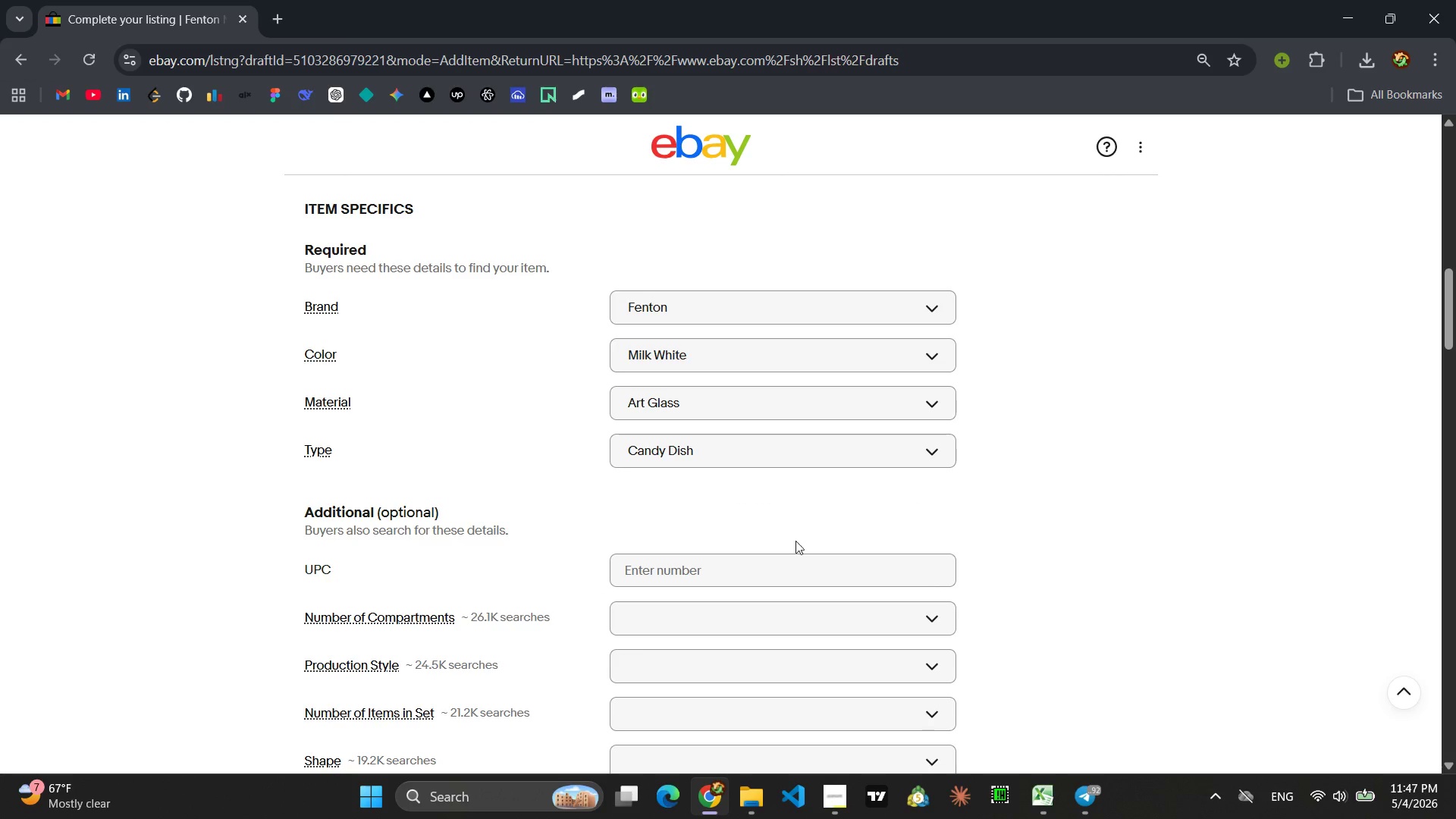 
left_click([756, 578])
 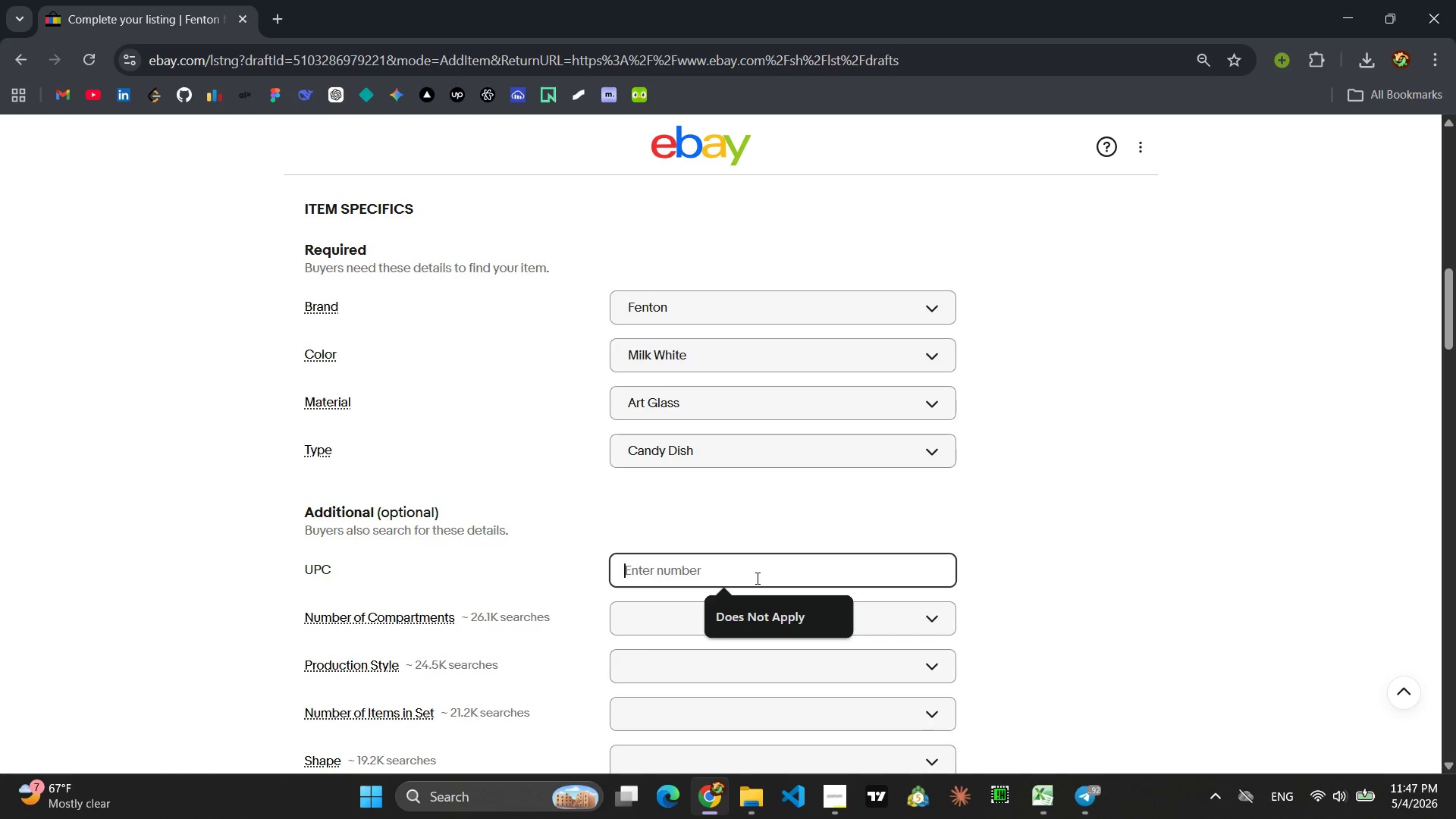 
key(Shift+ShiftLeft)
 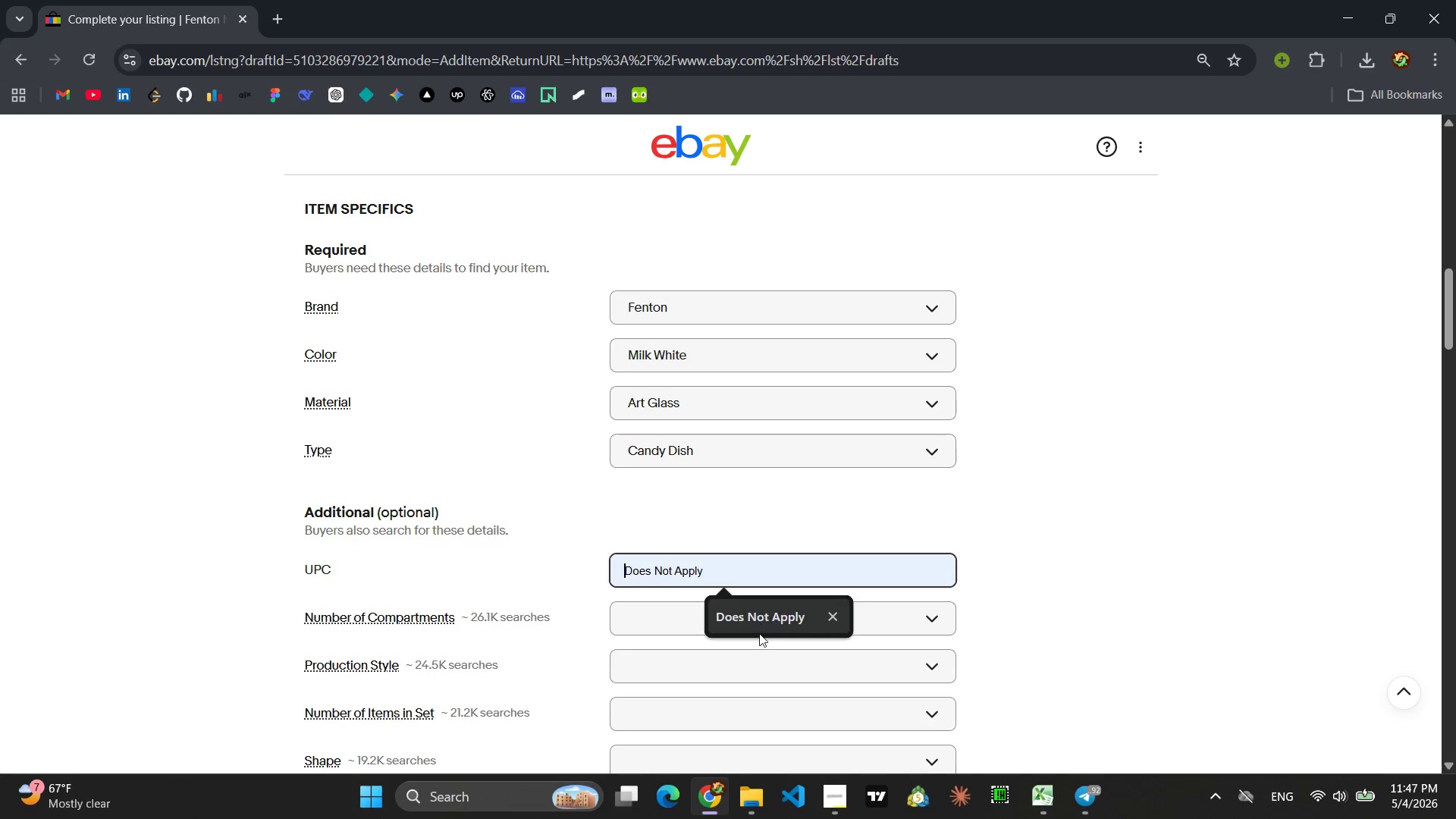 
left_click([759, 633])
 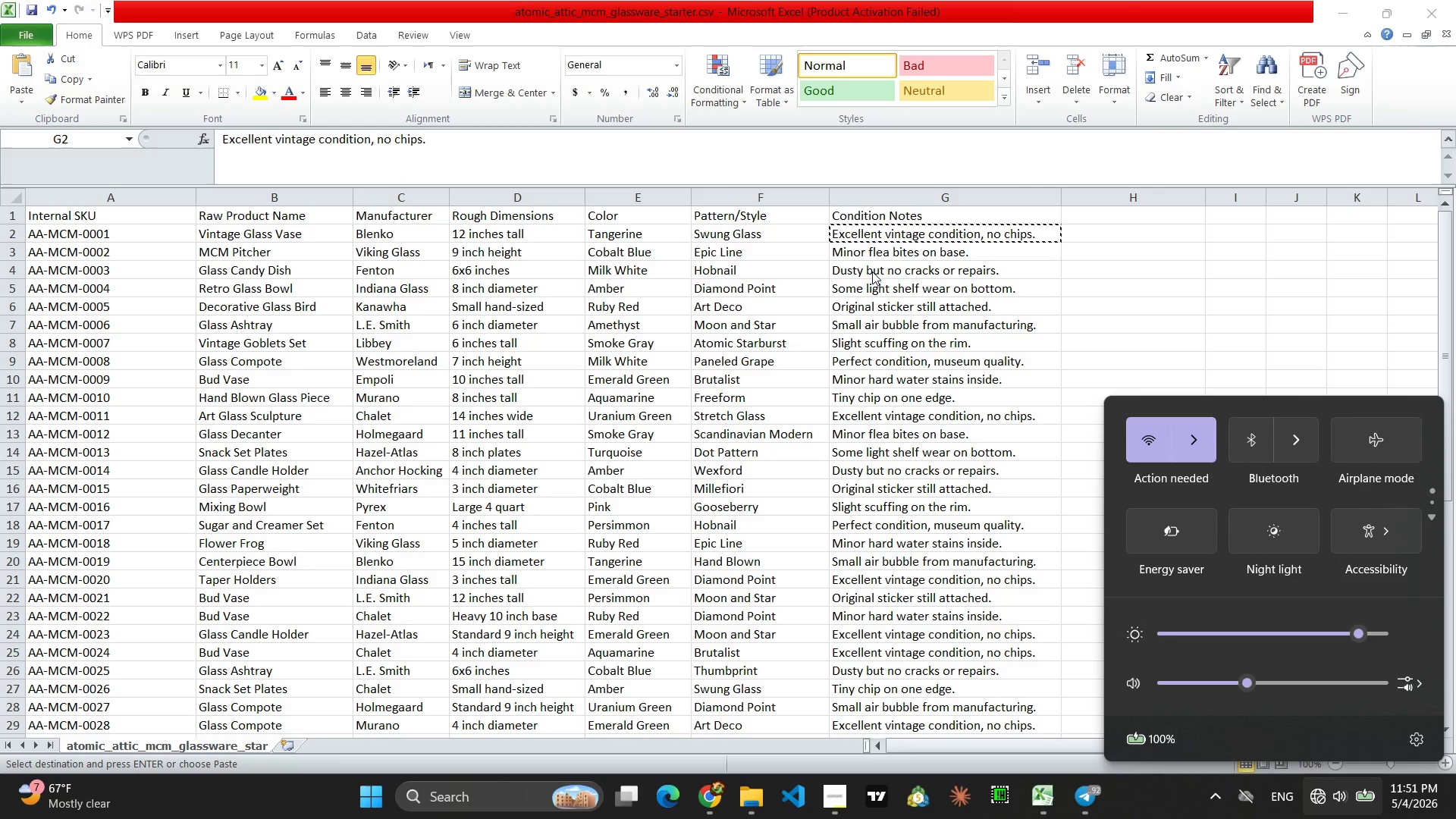 
wait(219.39)
 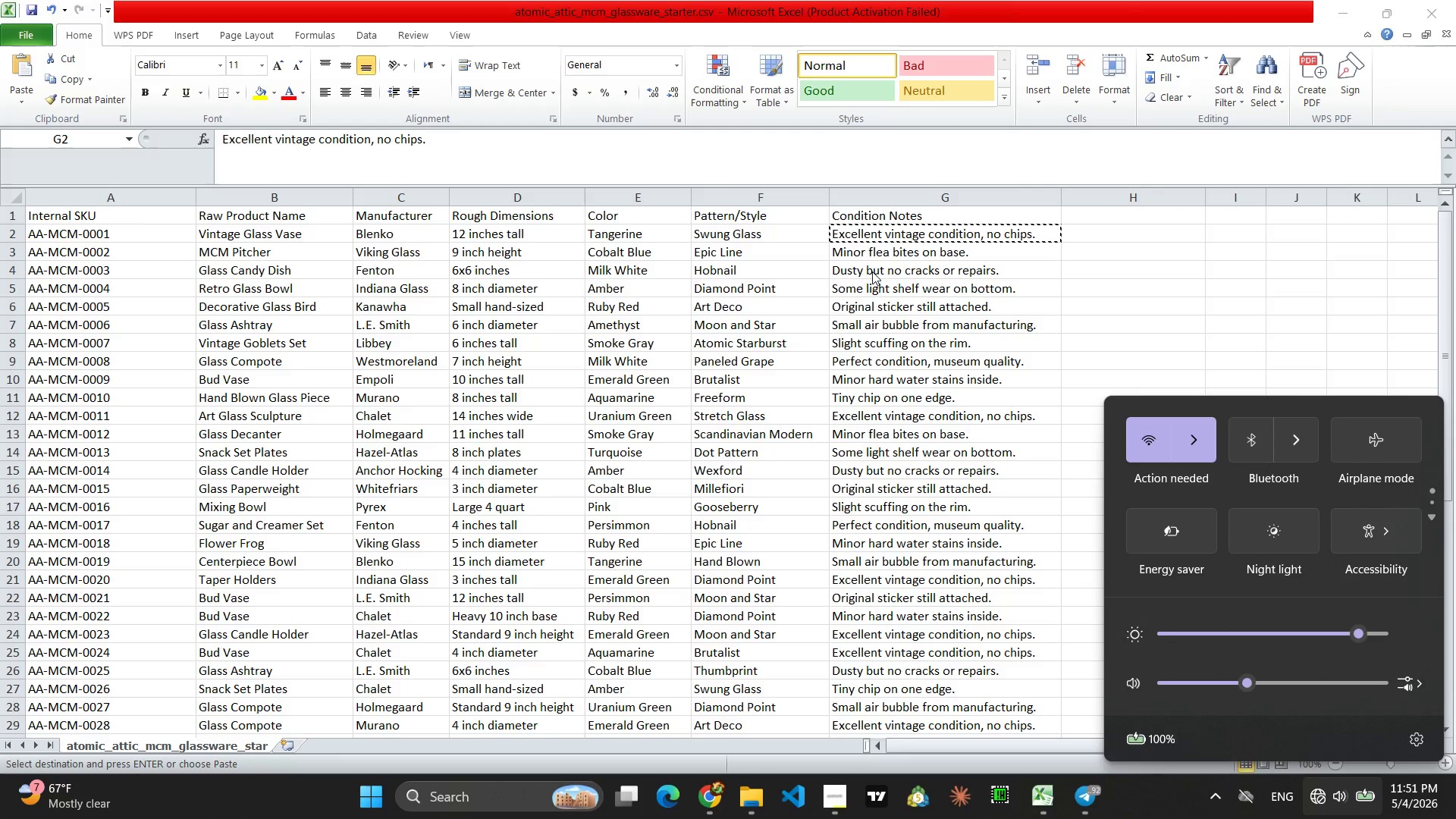 
scroll: coordinate [602, 497], scroll_direction: down, amount: 12.0
 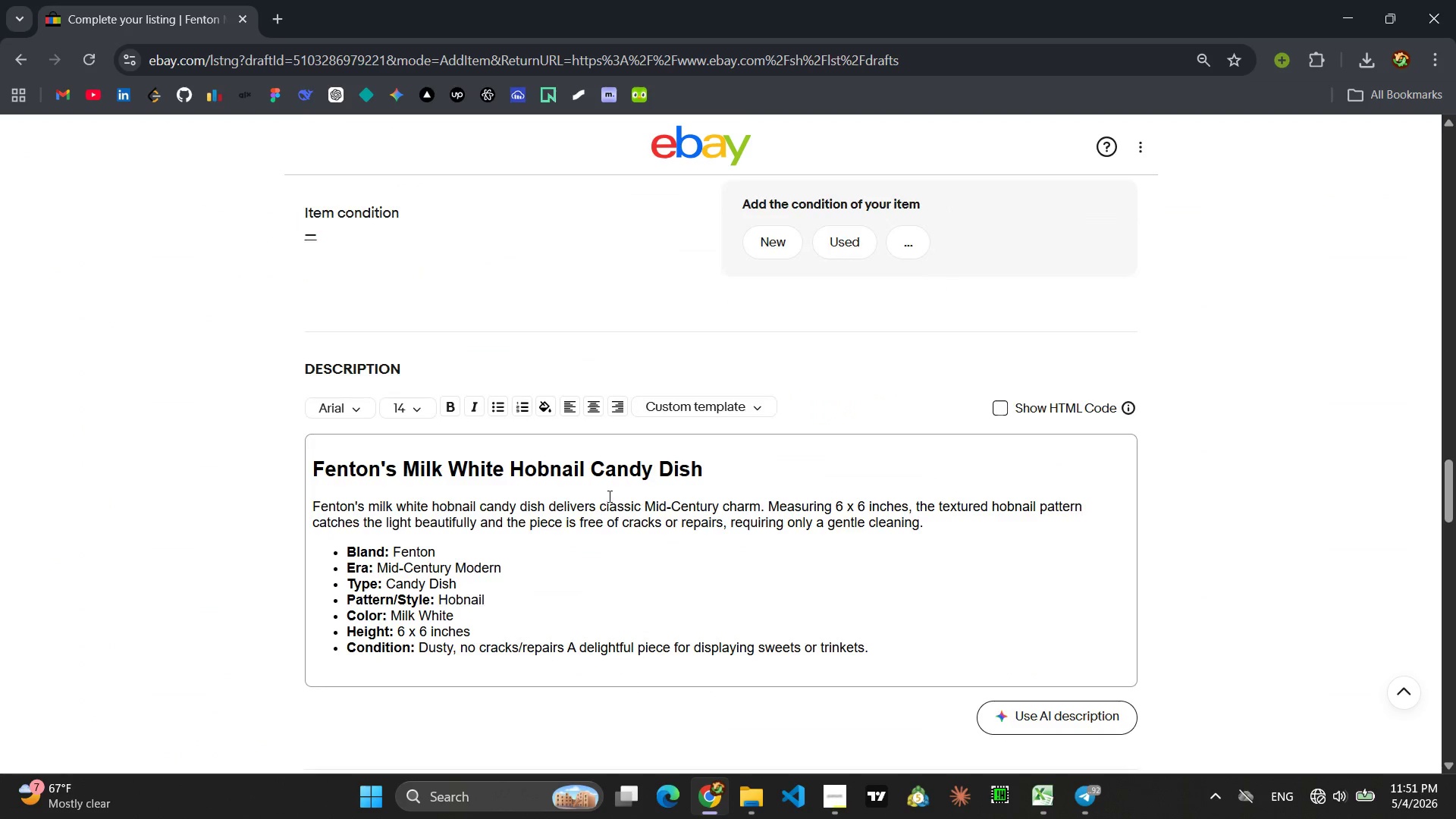 
scroll: coordinate [727, 467], scroll_direction: up, amount: 3.0
 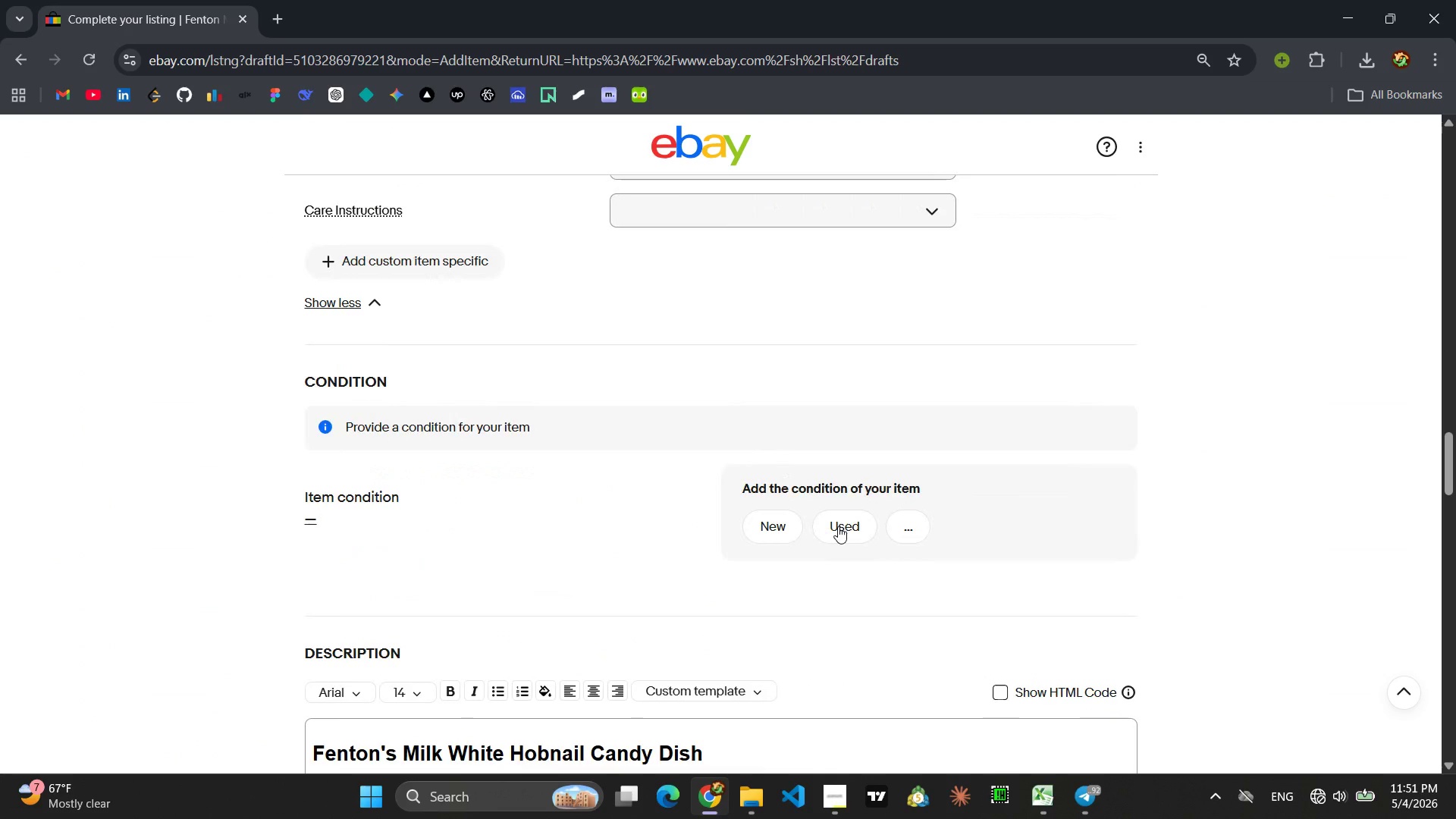 
left_click([839, 526])
 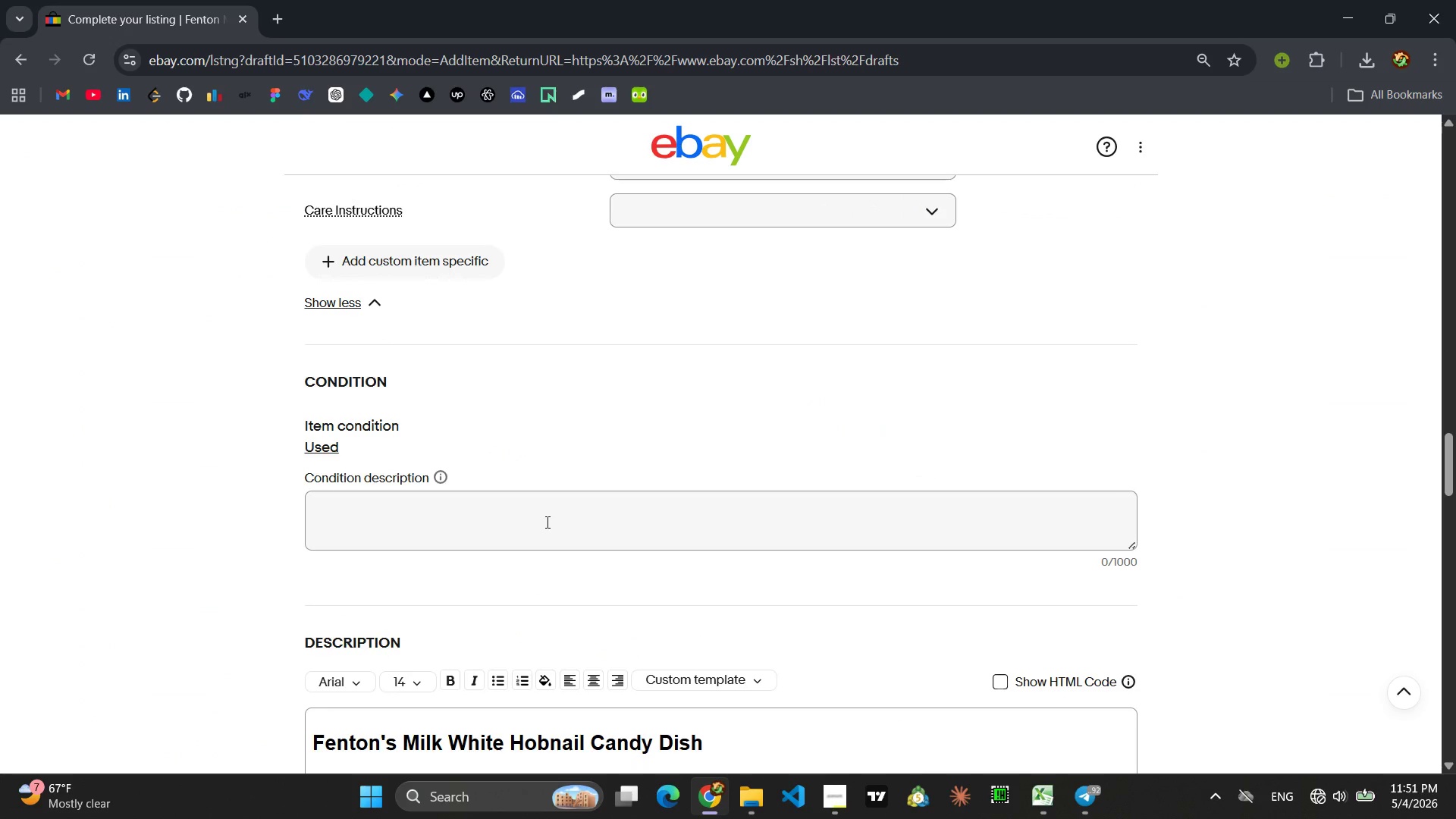 
left_click([542, 522])
 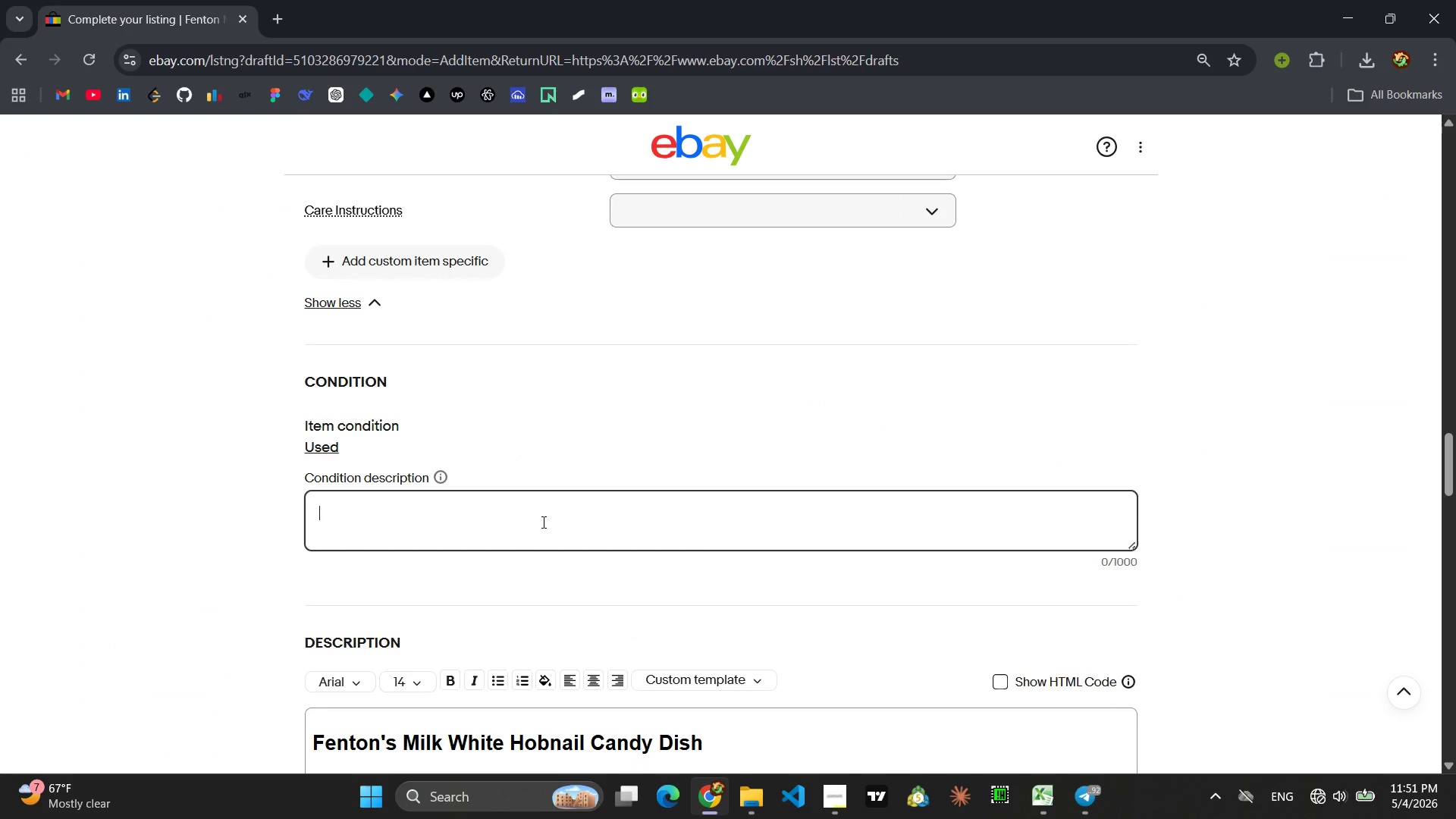 
key(Control+V)
 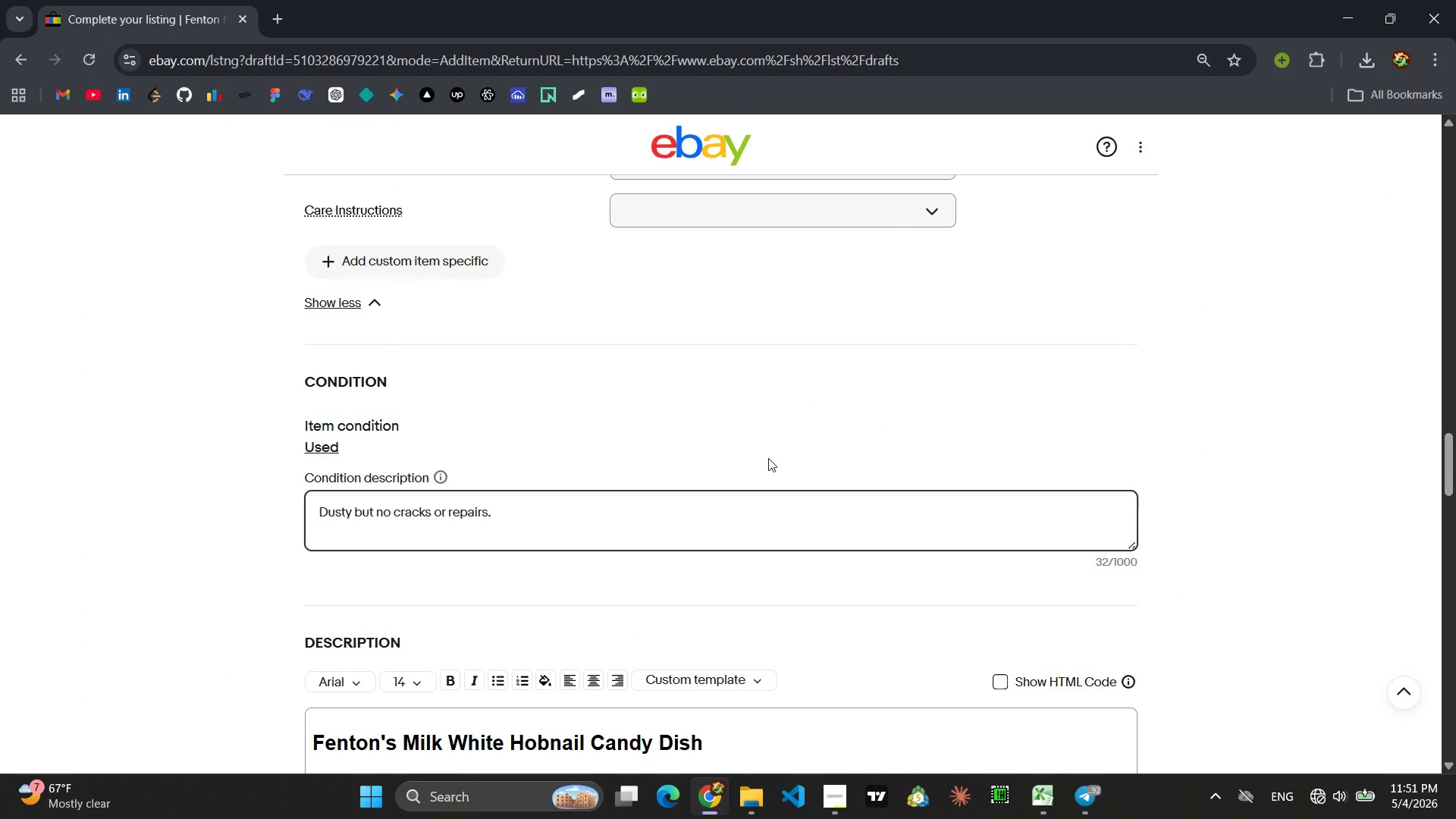 
scroll: coordinate [768, 458], scroll_direction: up, amount: 4.0
 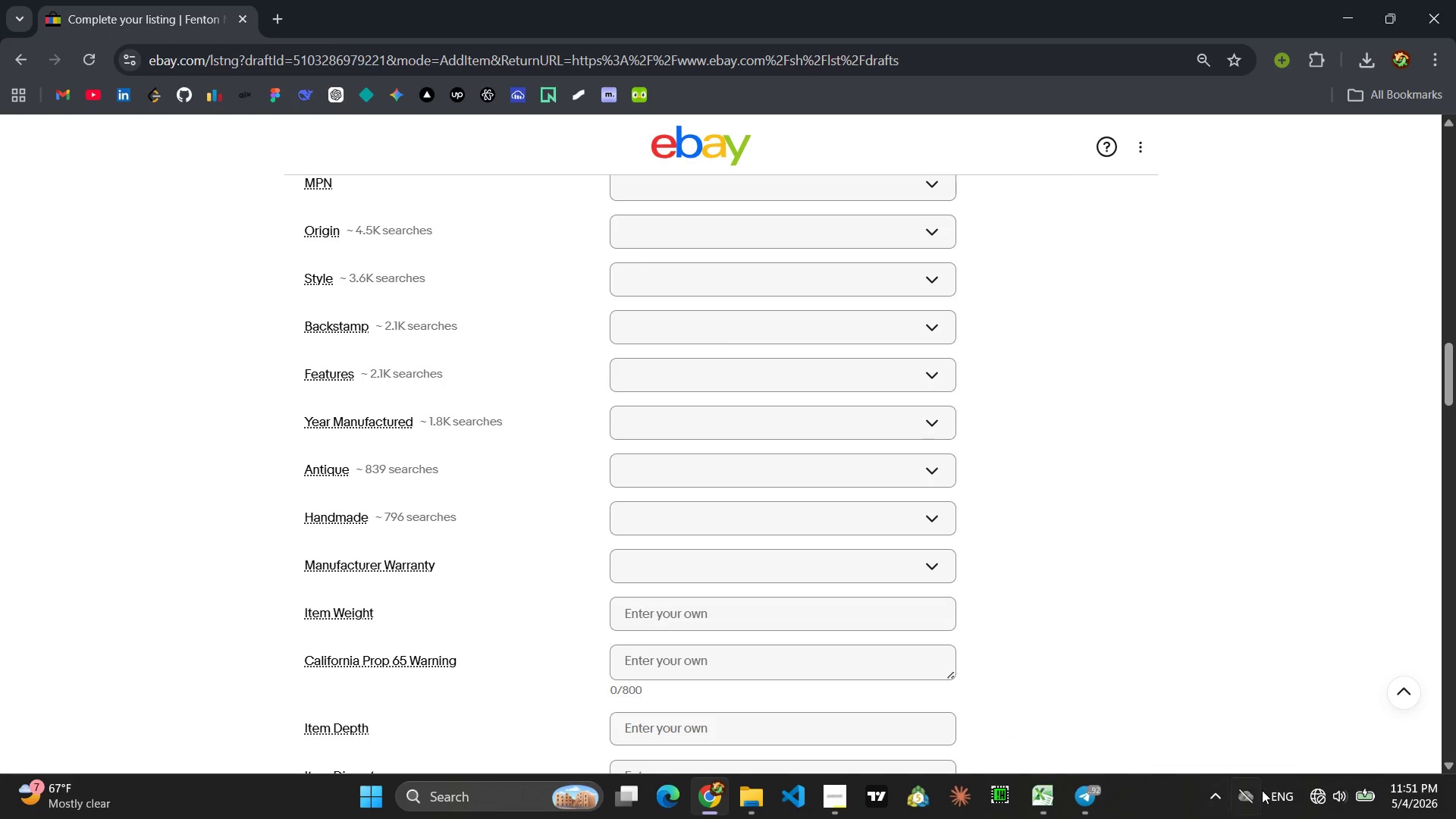 
left_click([1307, 806])
 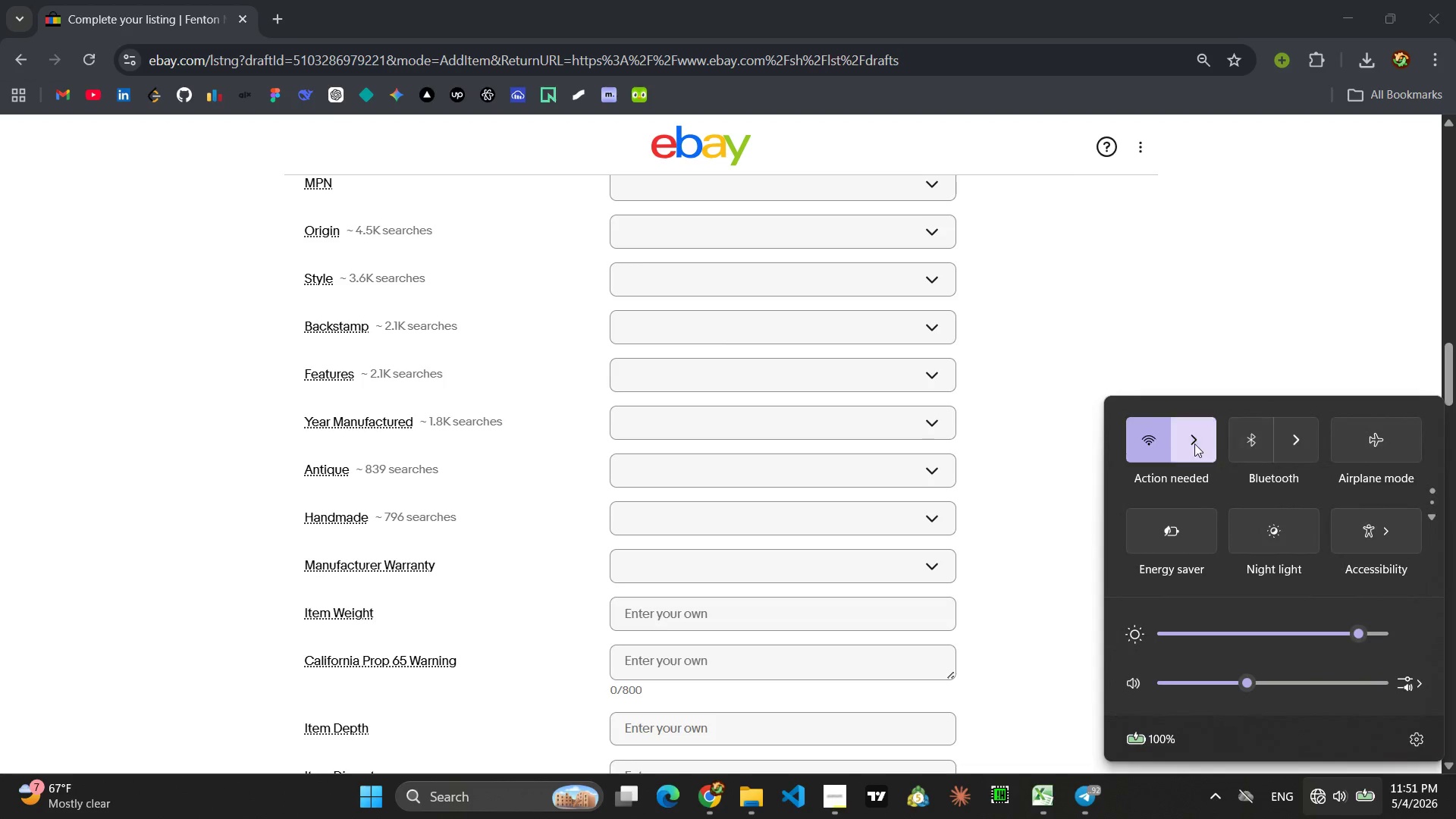 
left_click([1194, 446])
 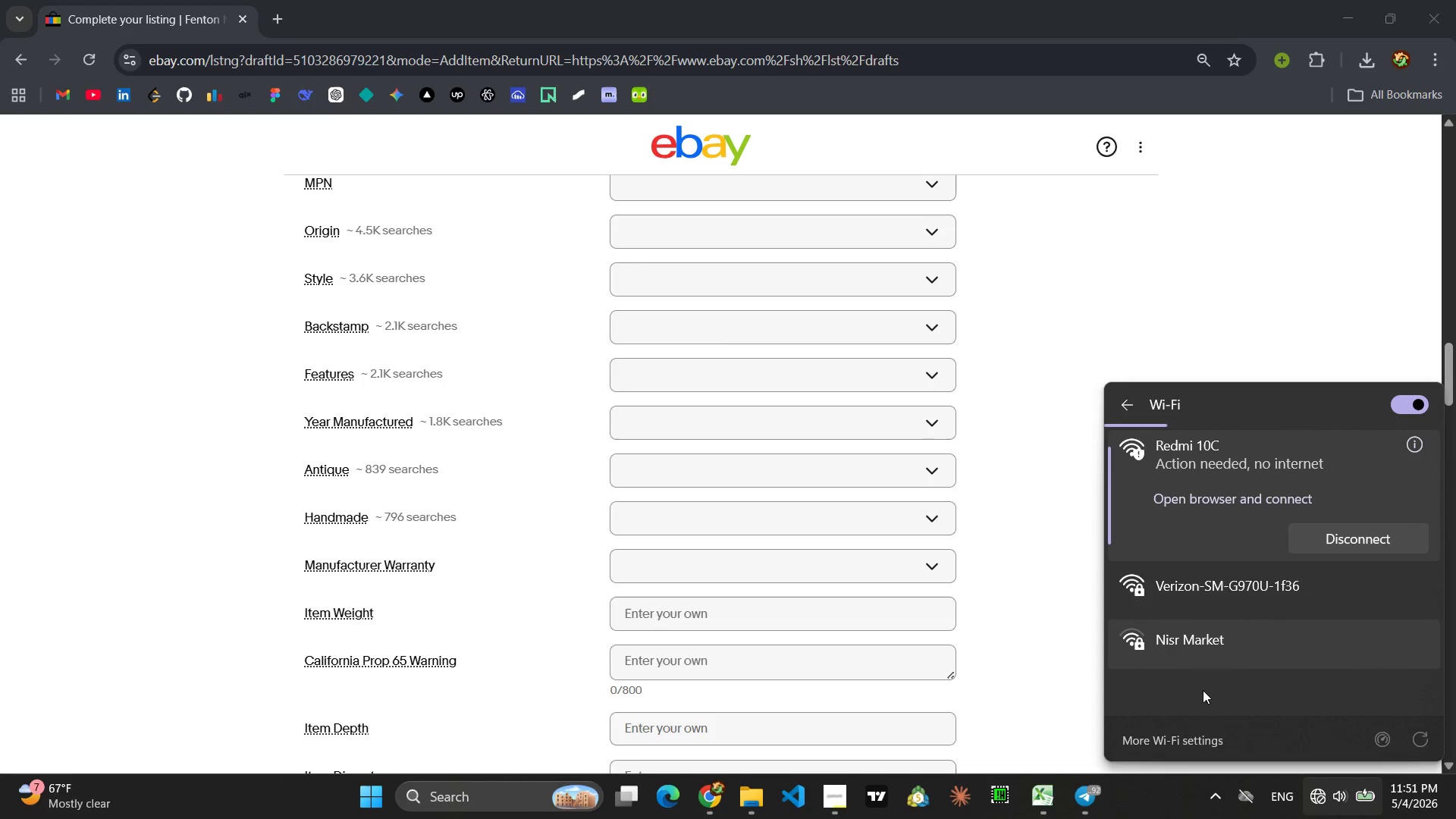 
left_click([841, 806])